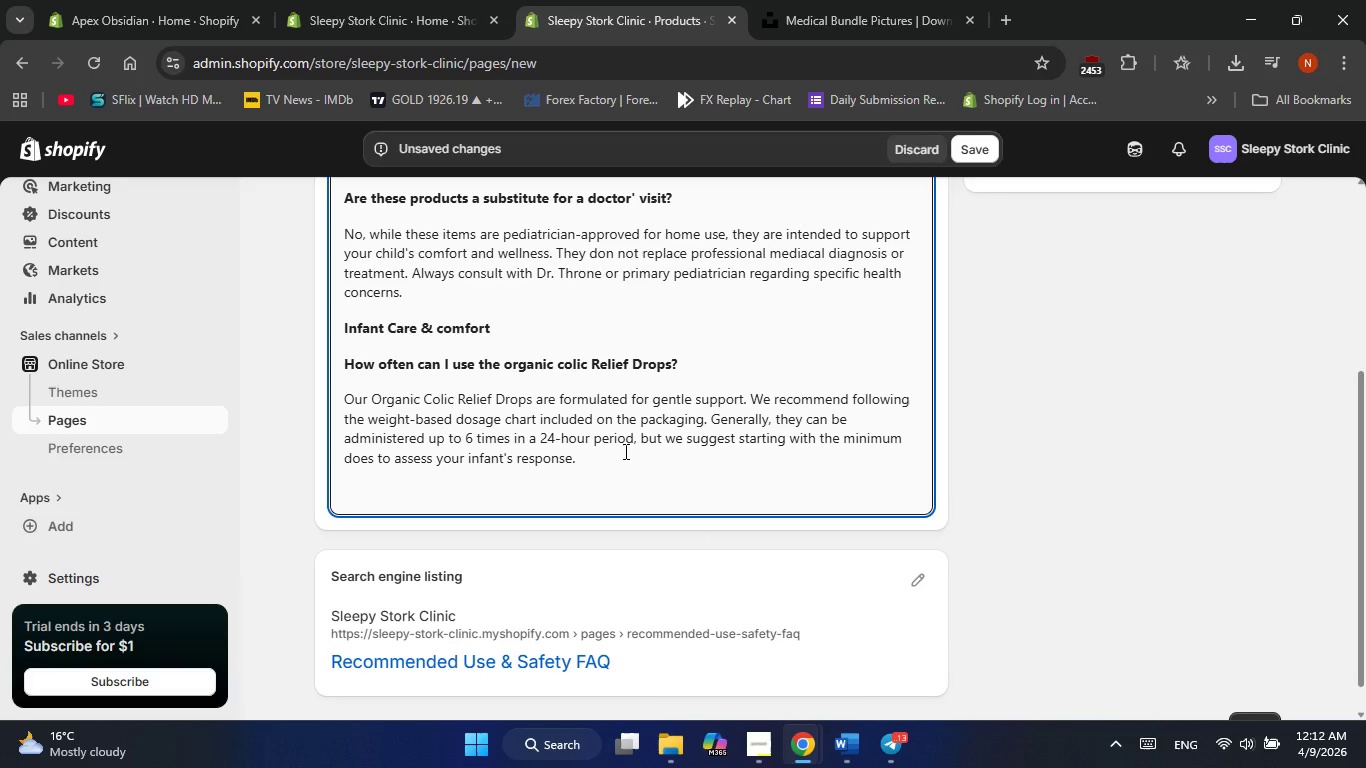 
type(When should I use the Post_vas)
key(Backspace)
type(ccination Comfort Kit?)
 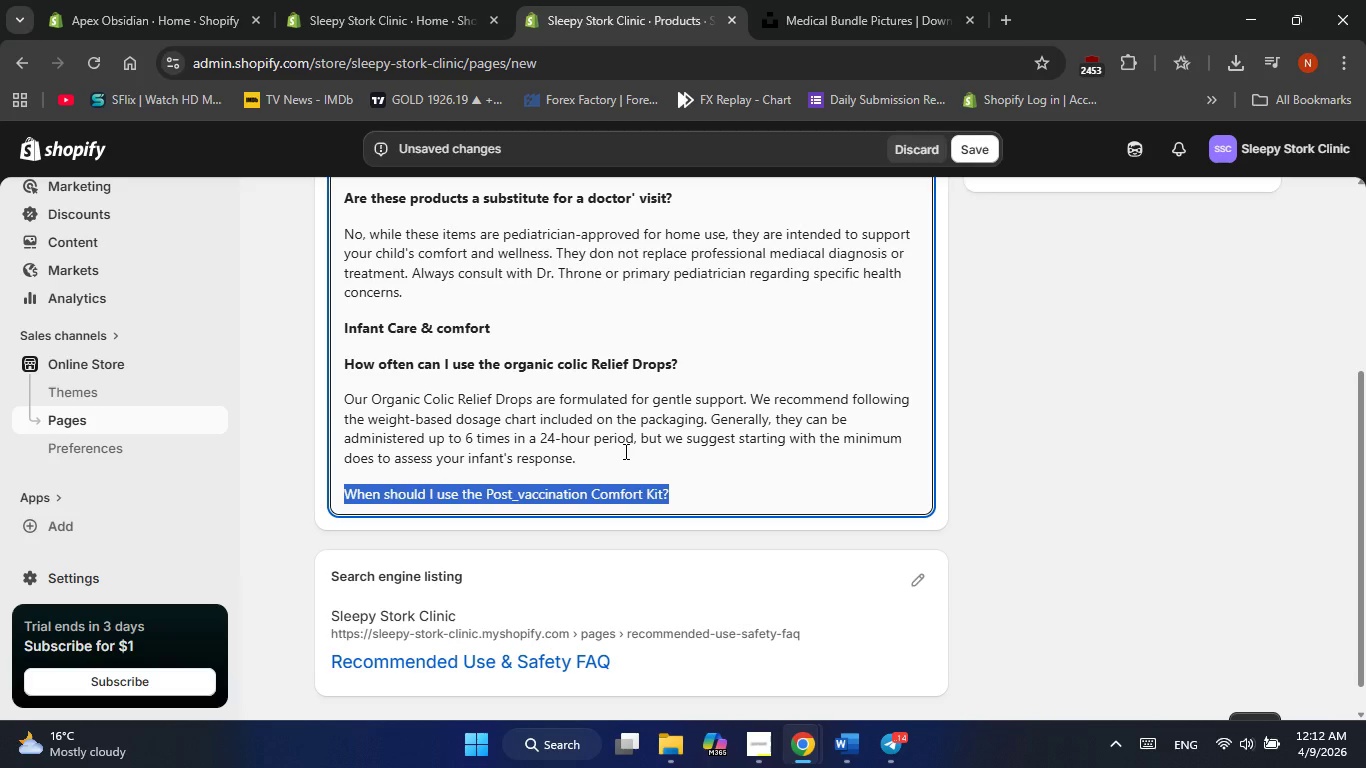 
 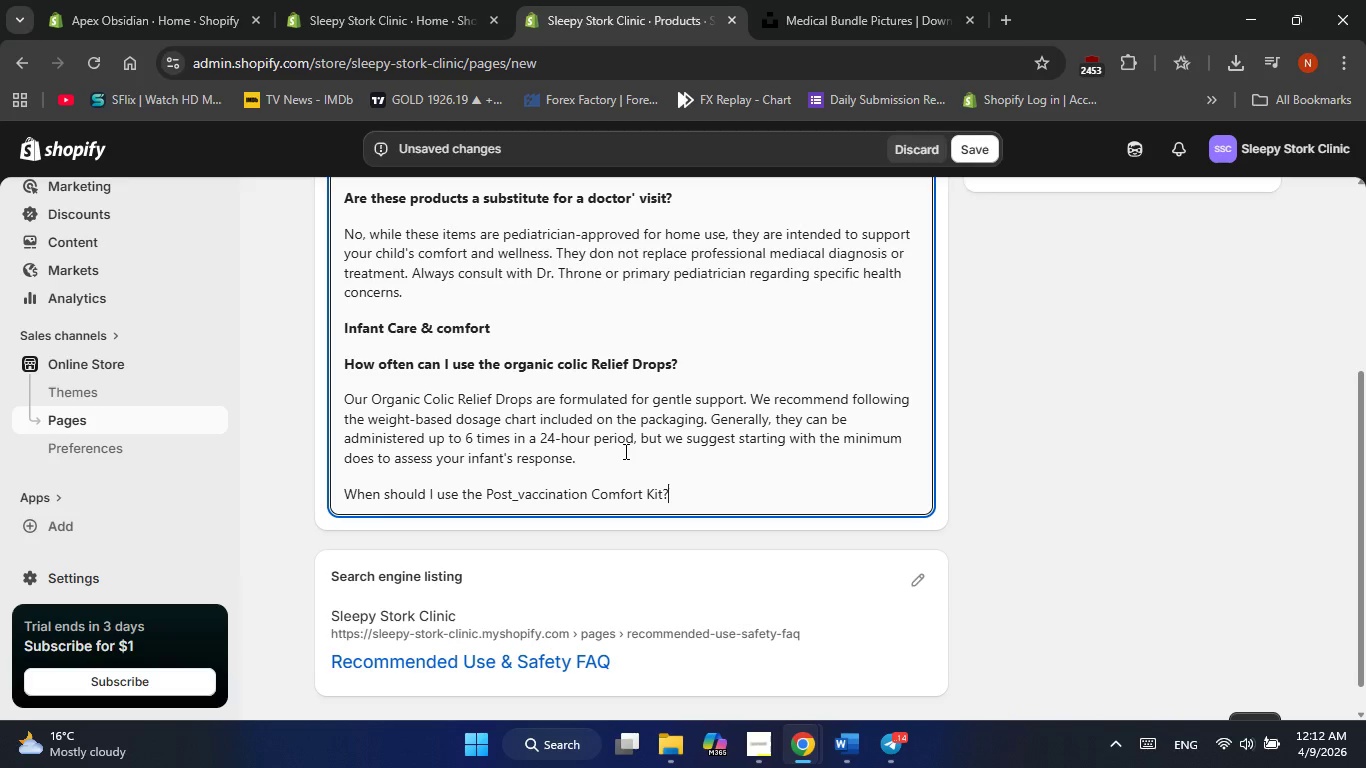 
key(Control+Shift+ControlLeft)
 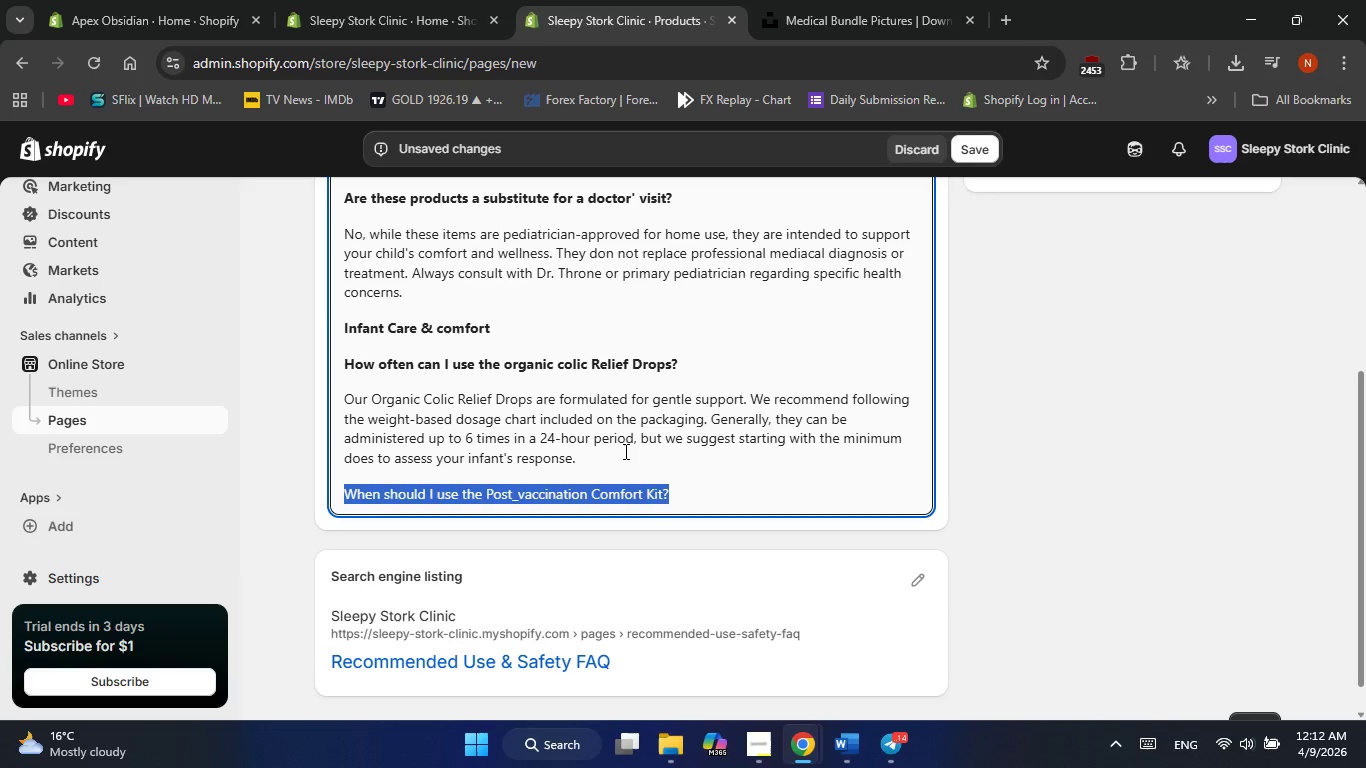 
key(Control+Shift+ArrowUp)
 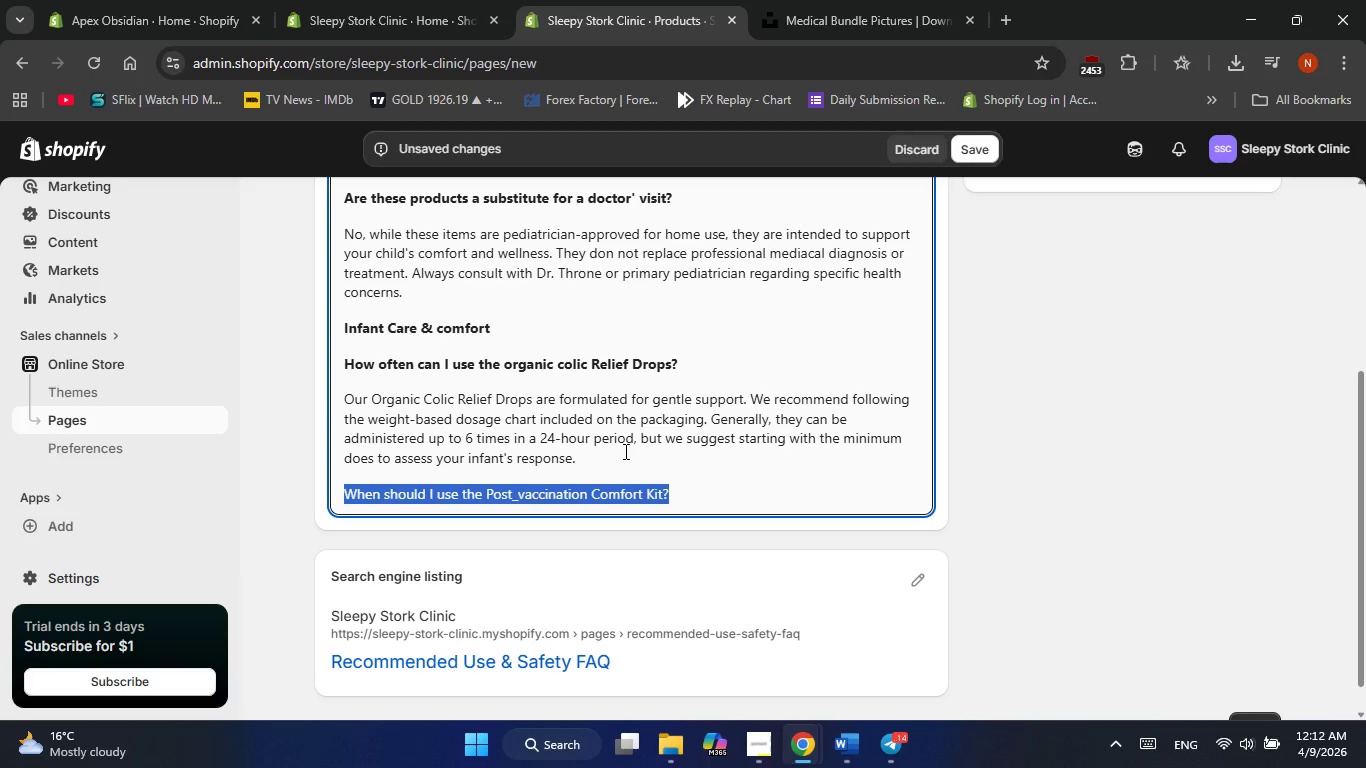 
scroll: coordinate [624, 451], scroll_direction: up, amount: 2.0
 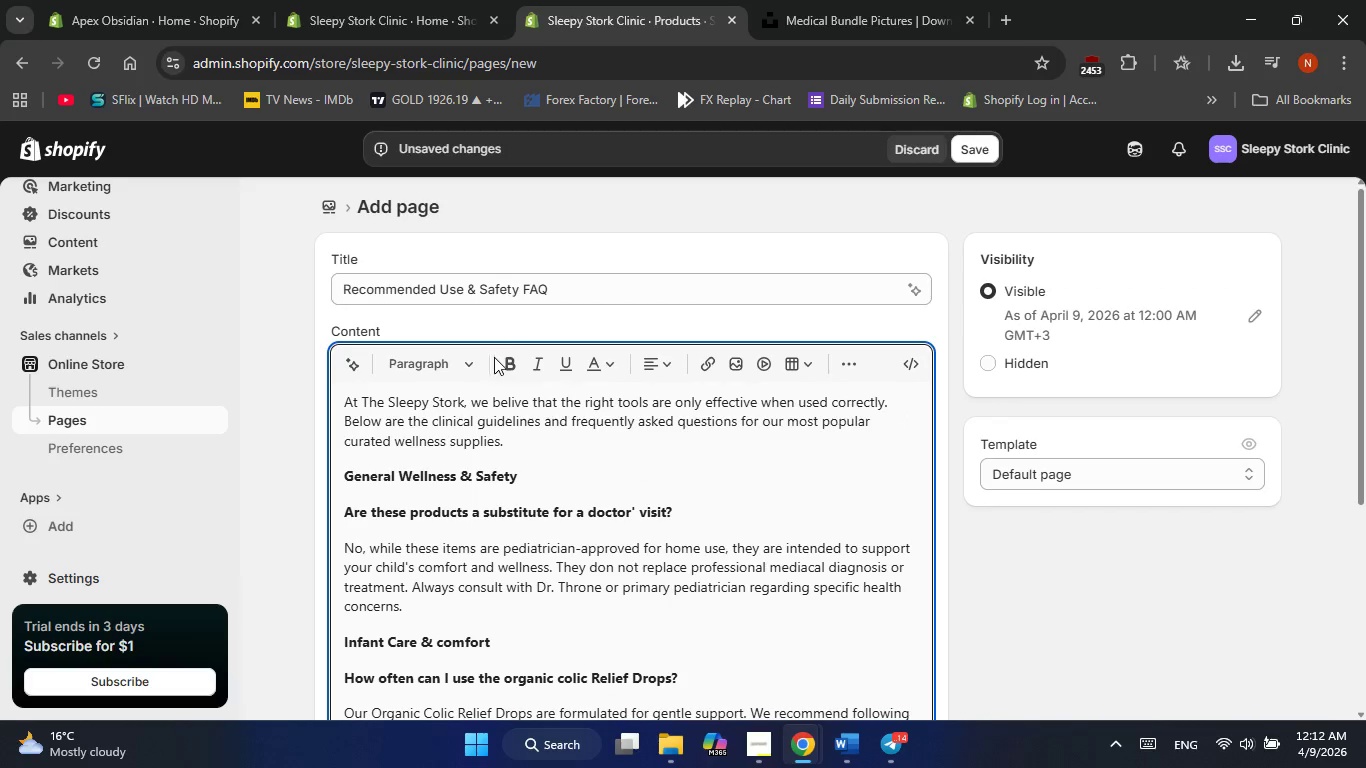 
left_click([514, 362])
 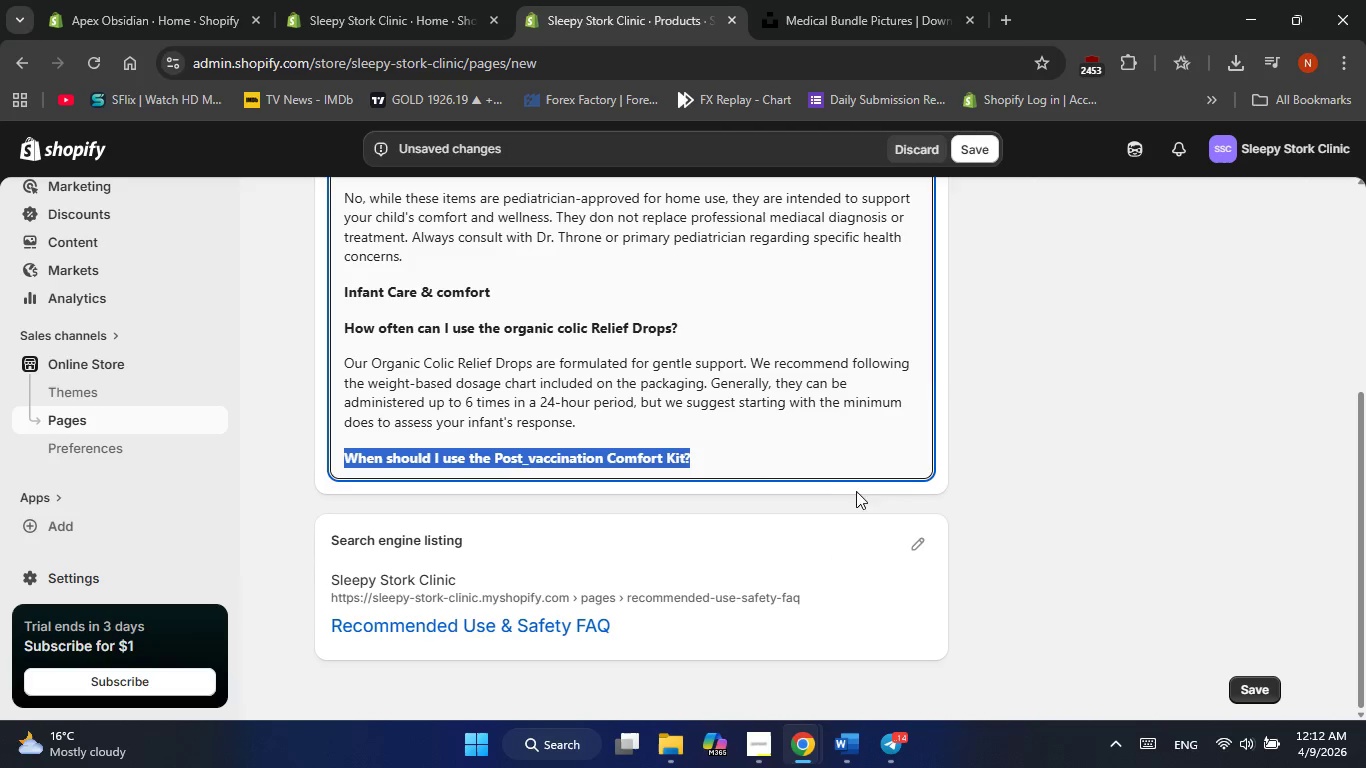 
left_click([781, 457])
 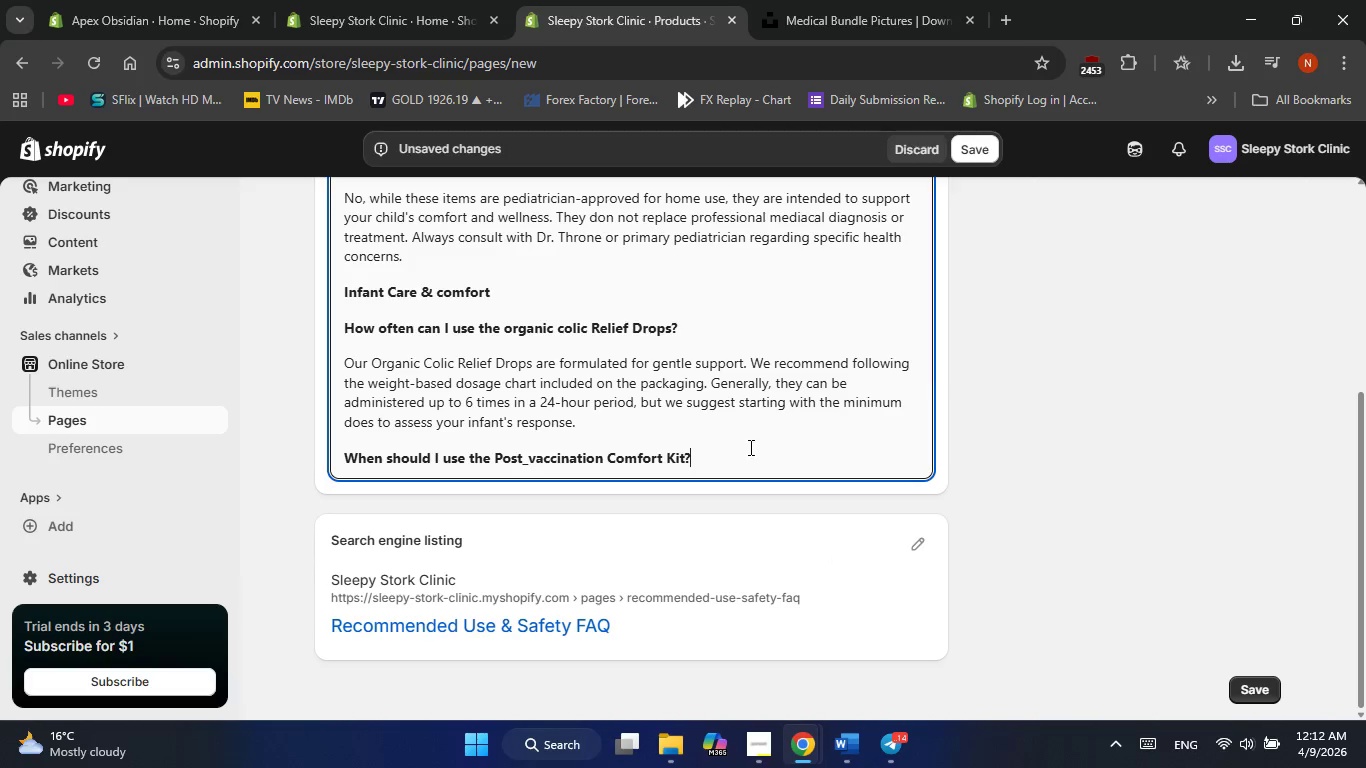 
scroll: coordinate [749, 447], scroll_direction: up, amount: 4.0
 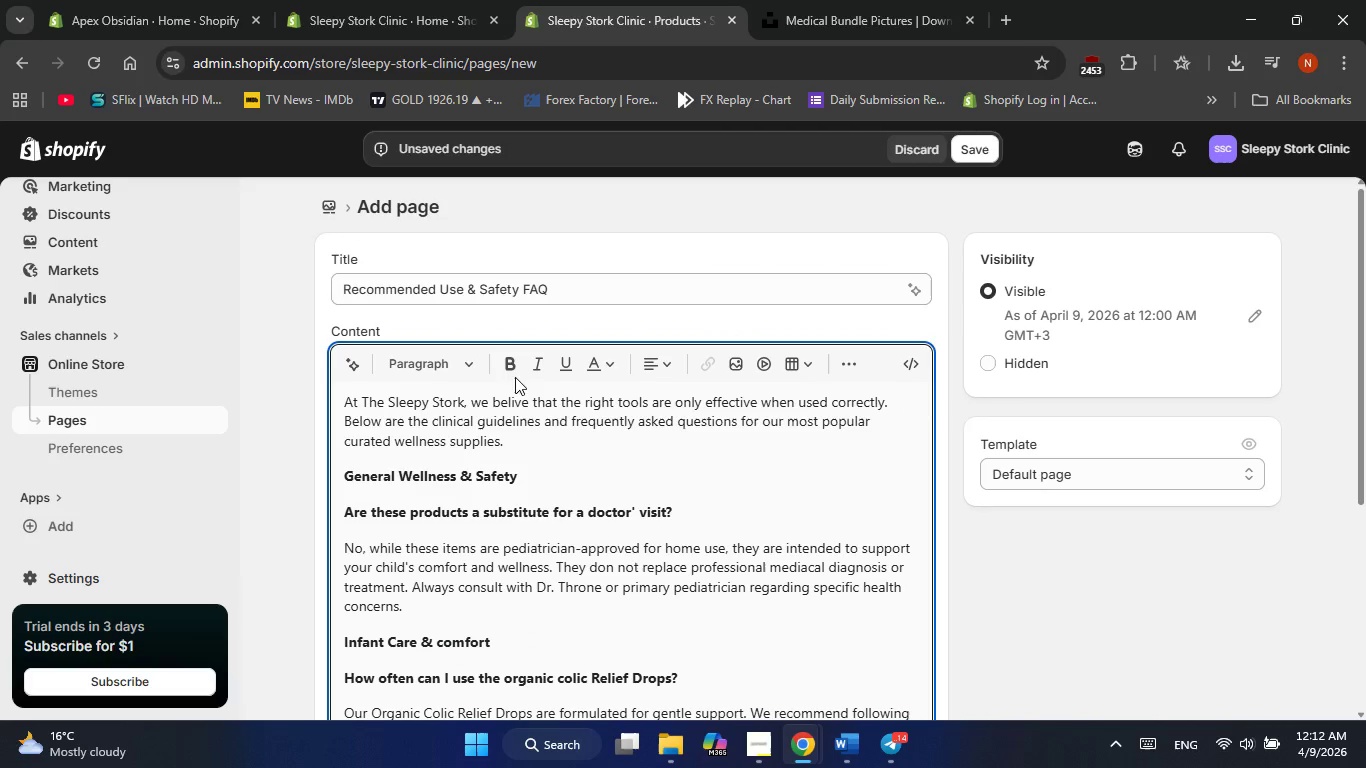 
left_click([515, 369])
 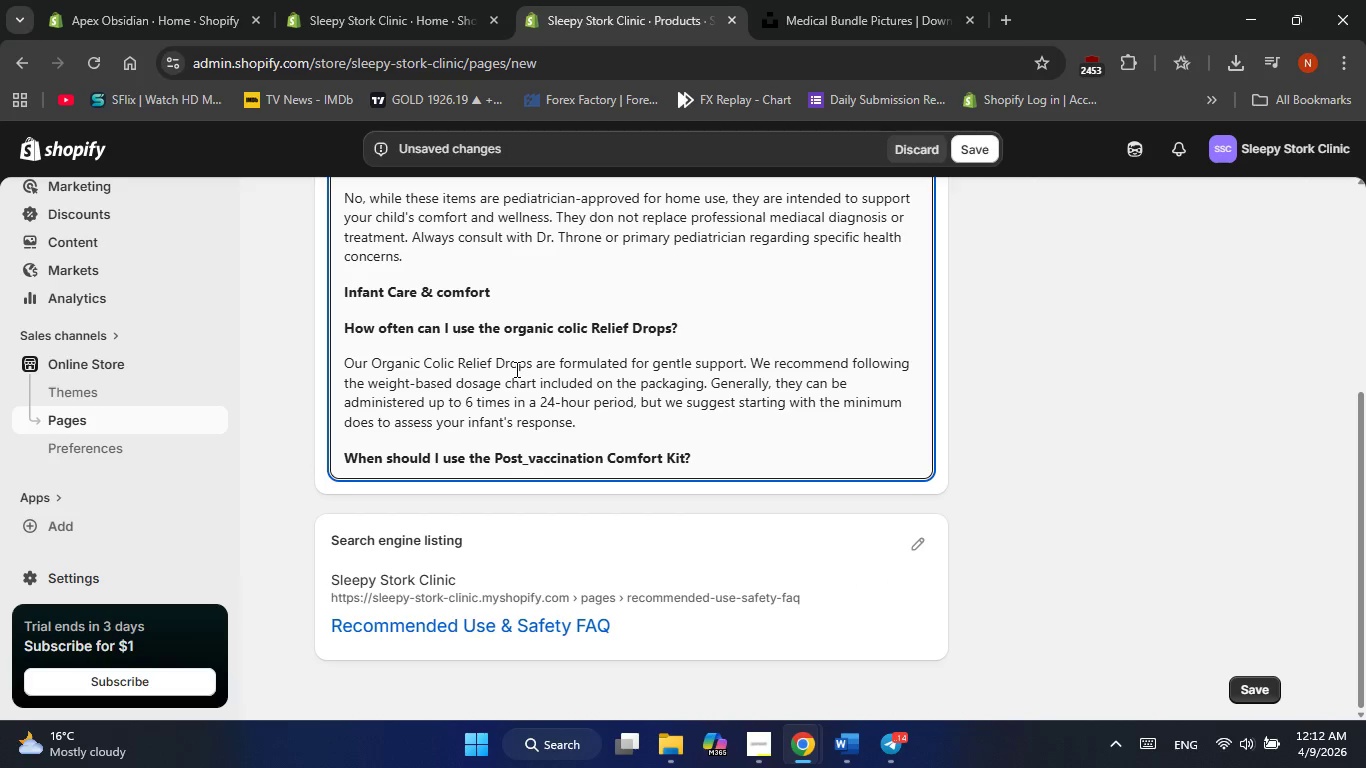 
scroll: coordinate [512, 463], scroll_direction: up, amount: 3.0
 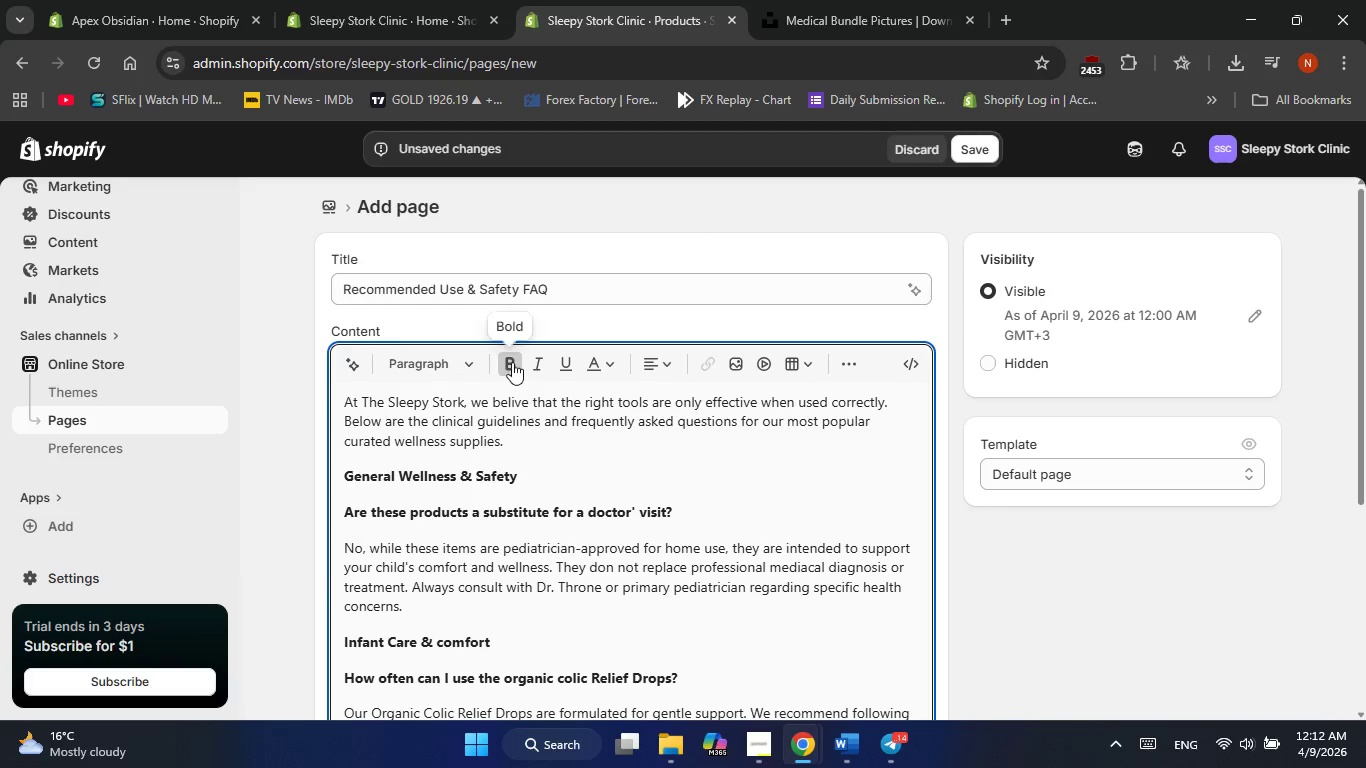 
left_click([512, 362])
 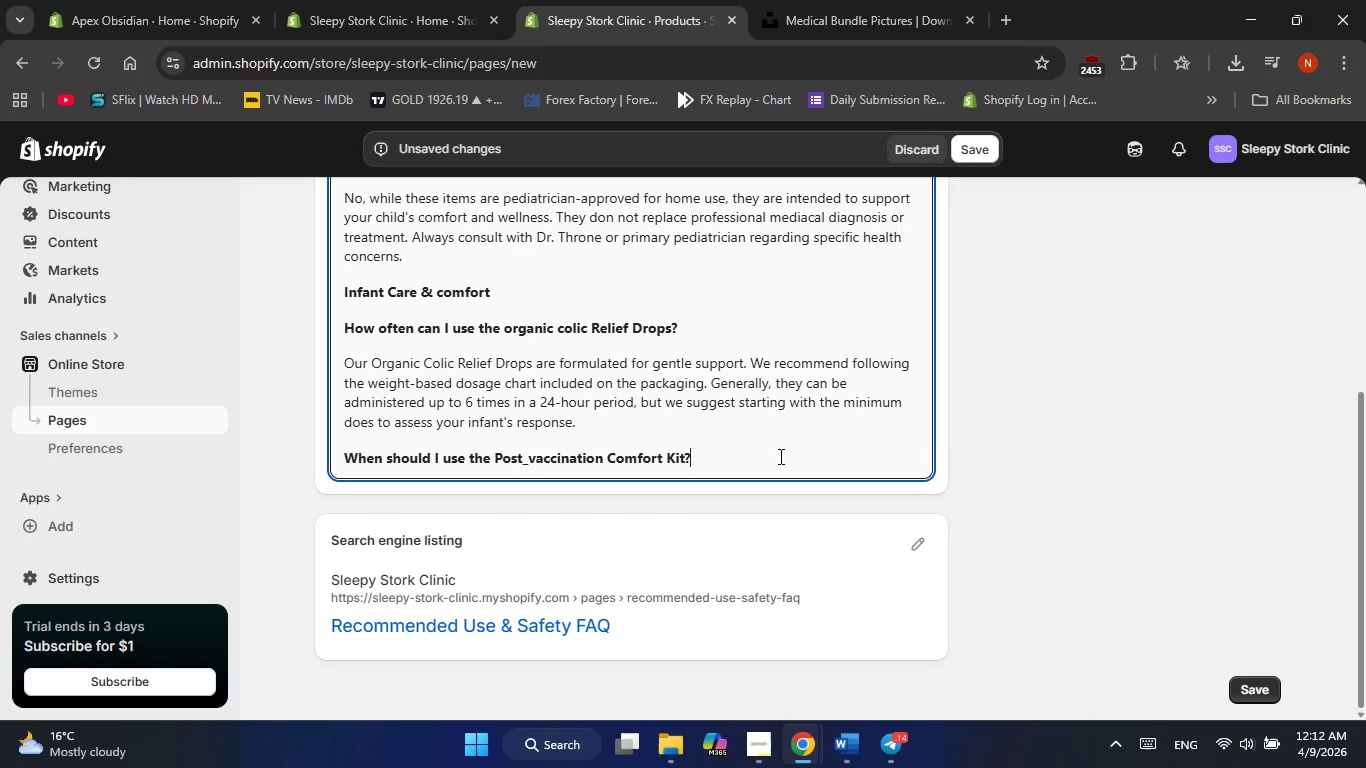 
key(Enter)
 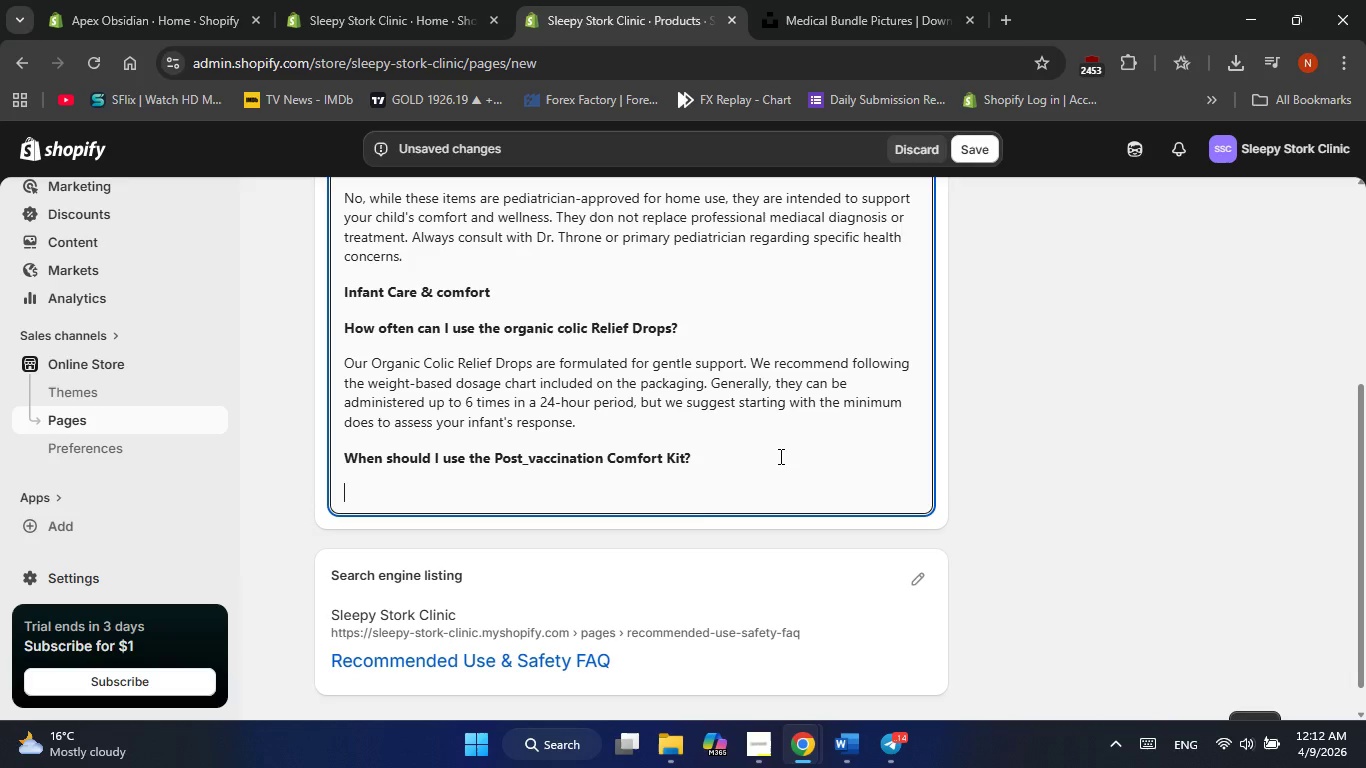 
type(This kit is designed for the 24-48 hours following a scheduled inn)
key(Backspace)
key(Backspace)
type(muu)
key(Backspace)
key(Backspace)
type(munix)
key(Backspace)
type(zation. It includes cooling compresses and soothing balms to manage localized site sensitivity and mild fussuness. If your child develops a high fever or persistent lw)
key(Backspace)
type(ethargy, p;ease contact clinic immediately.)
 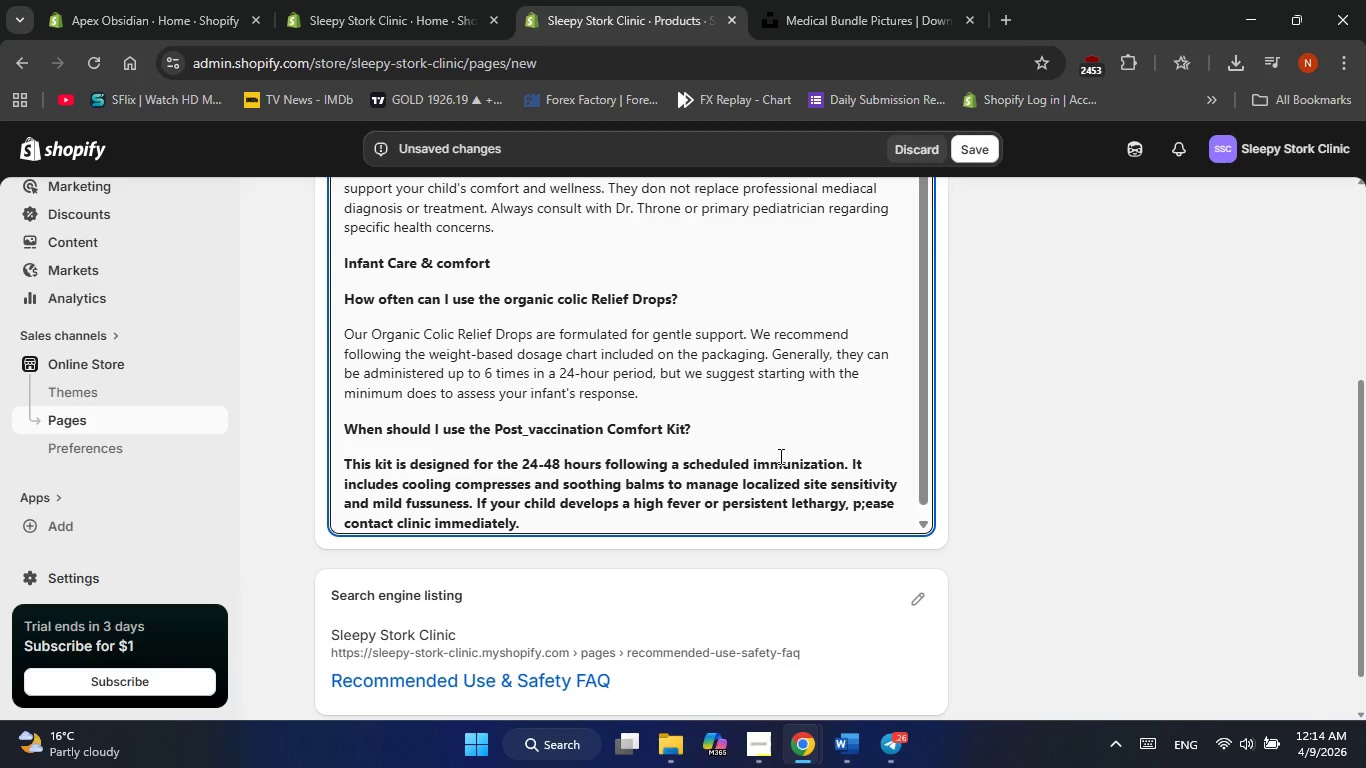 
left_click_drag(start_coordinate=[544, 519], to_coordinate=[345, 456])
 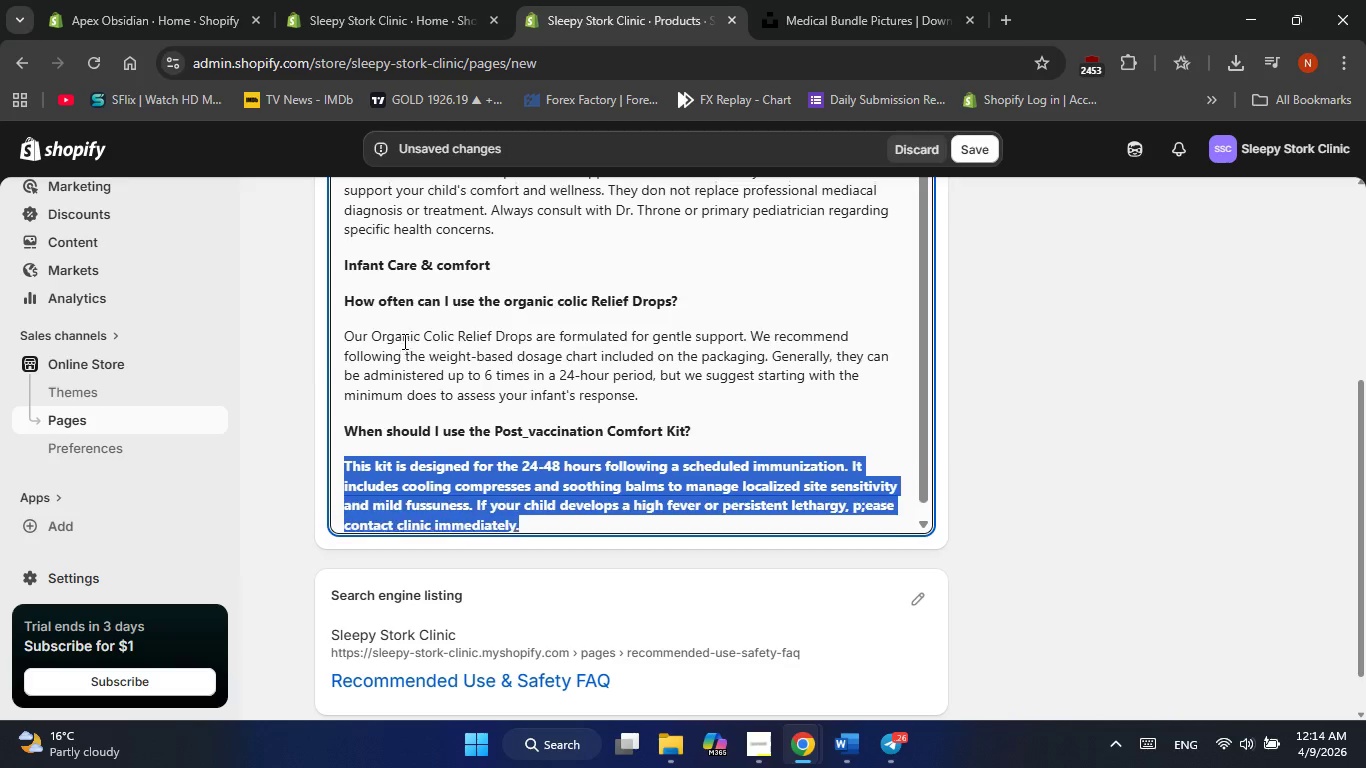 
scroll: coordinate [499, 295], scroll_direction: up, amount: 7.0
 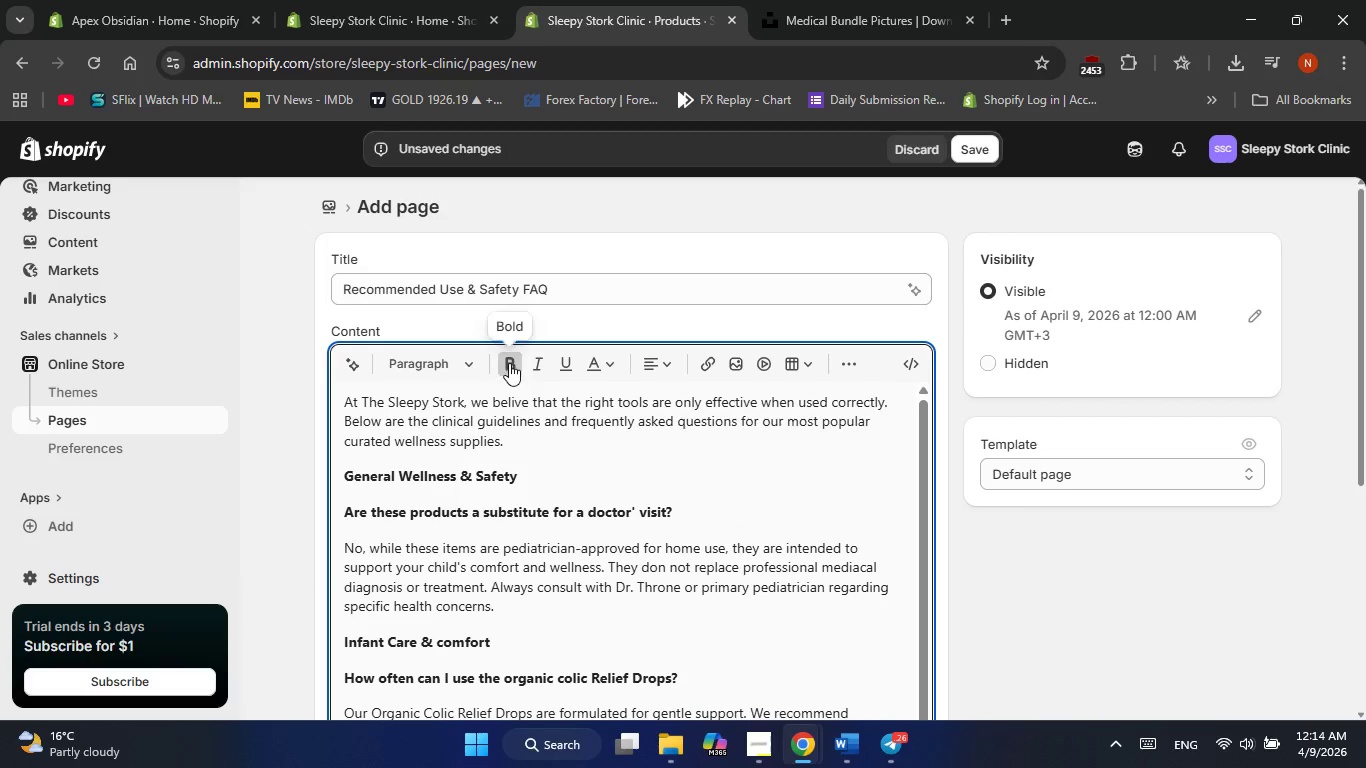 
left_click([509, 363])
 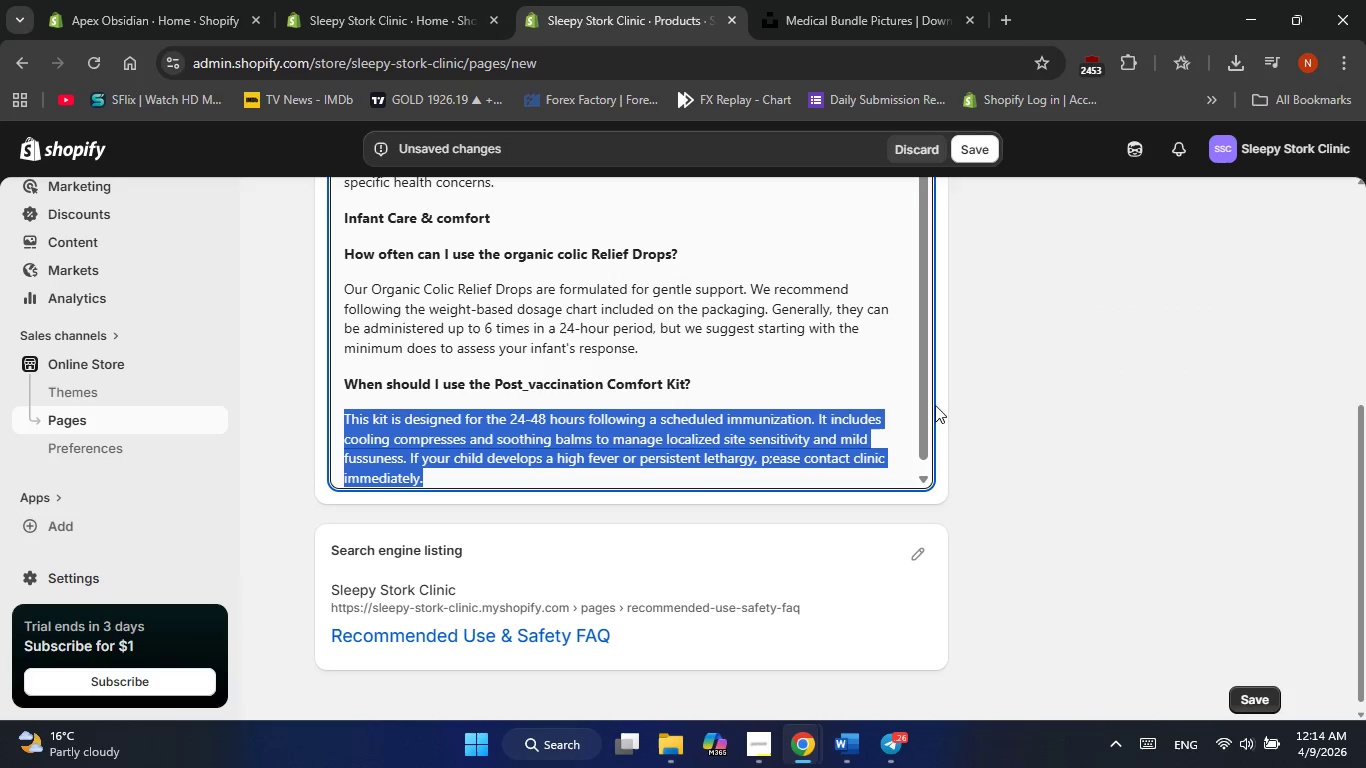 
left_click([1033, 409])
 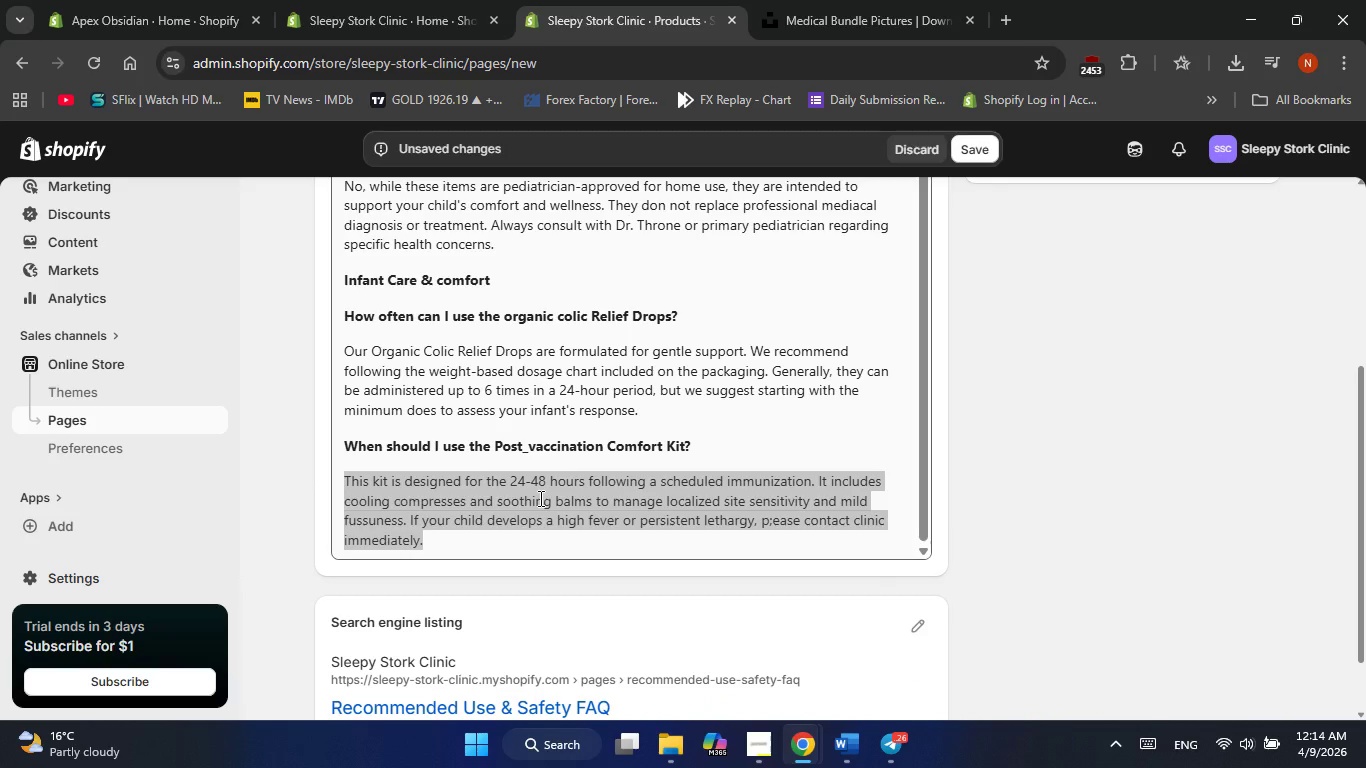 
wait(14.44)
 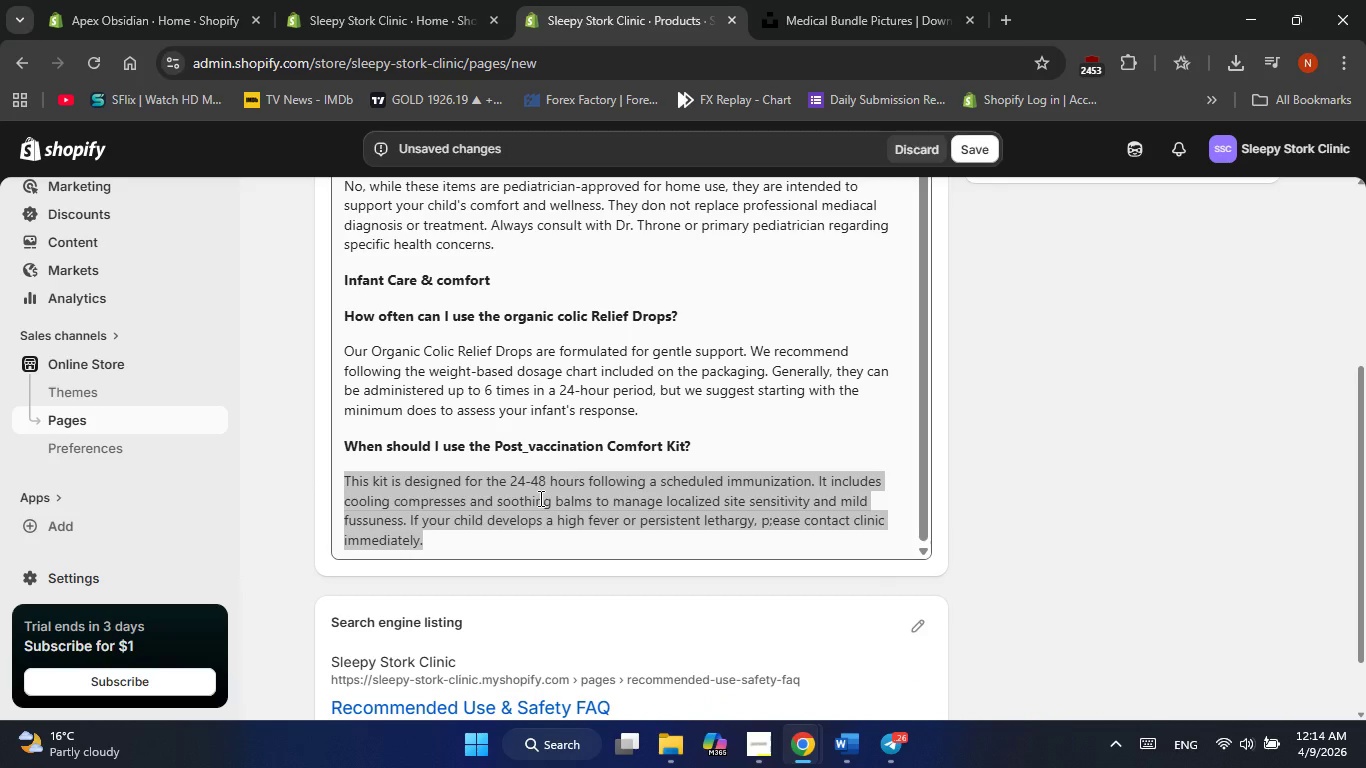 
scroll: coordinate [1040, 324], scroll_direction: up, amount: 3.0
 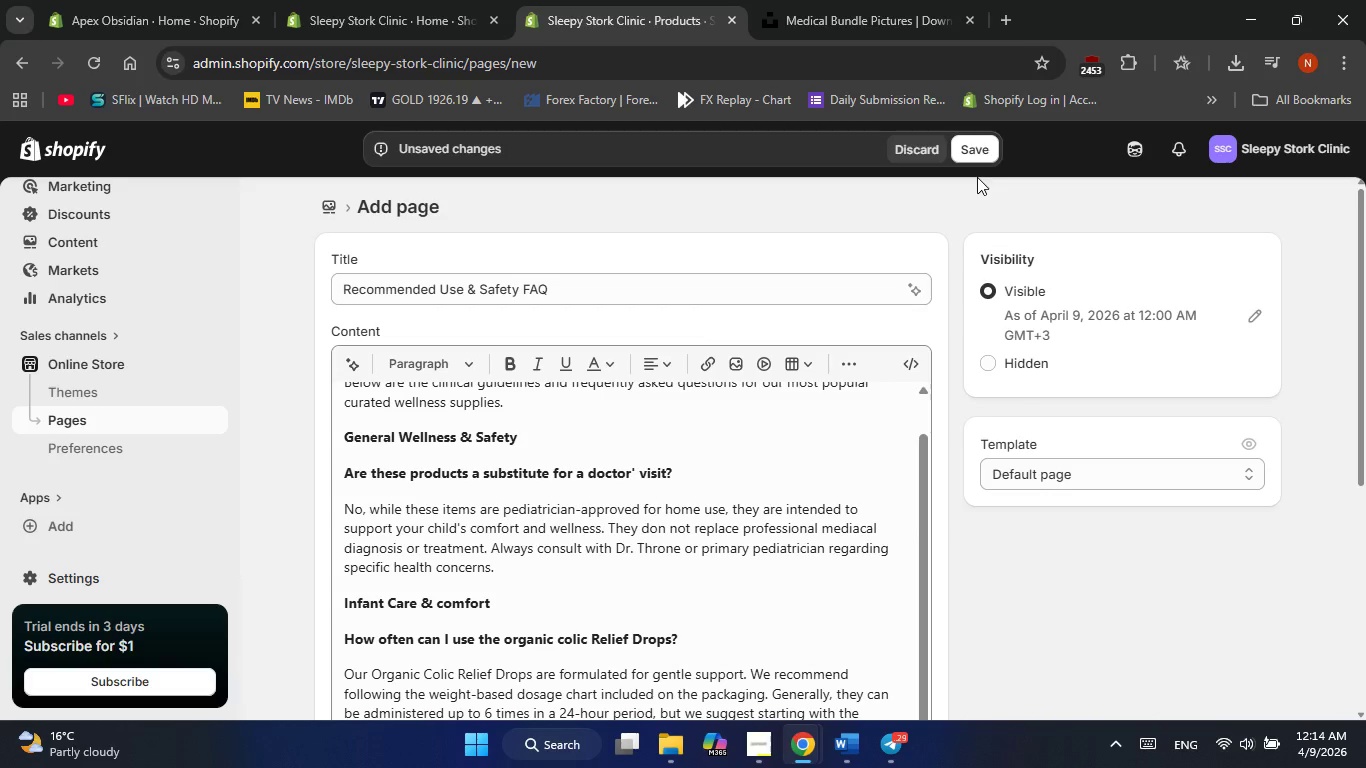 
left_click([980, 153])
 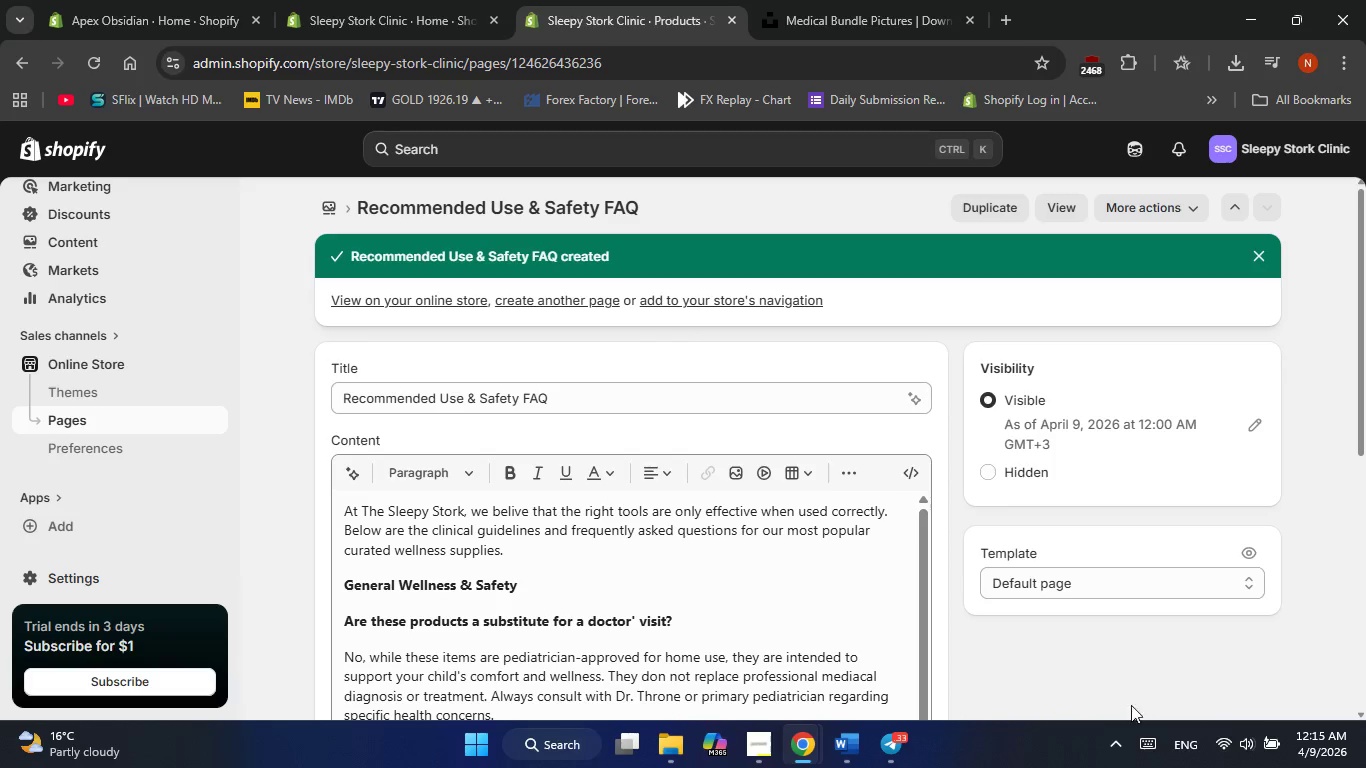 
wait(56.11)
 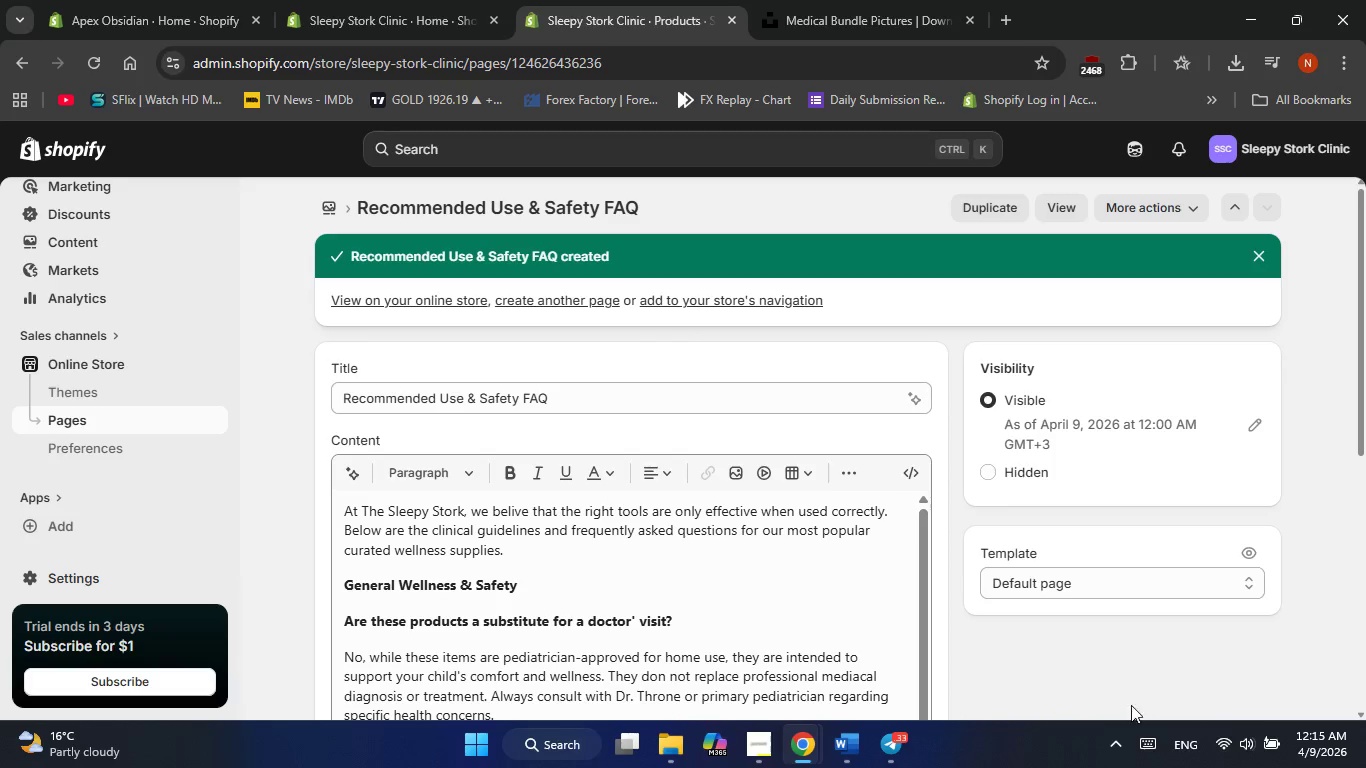 
scroll: coordinate [136, 458], scroll_direction: up, amount: 4.0
 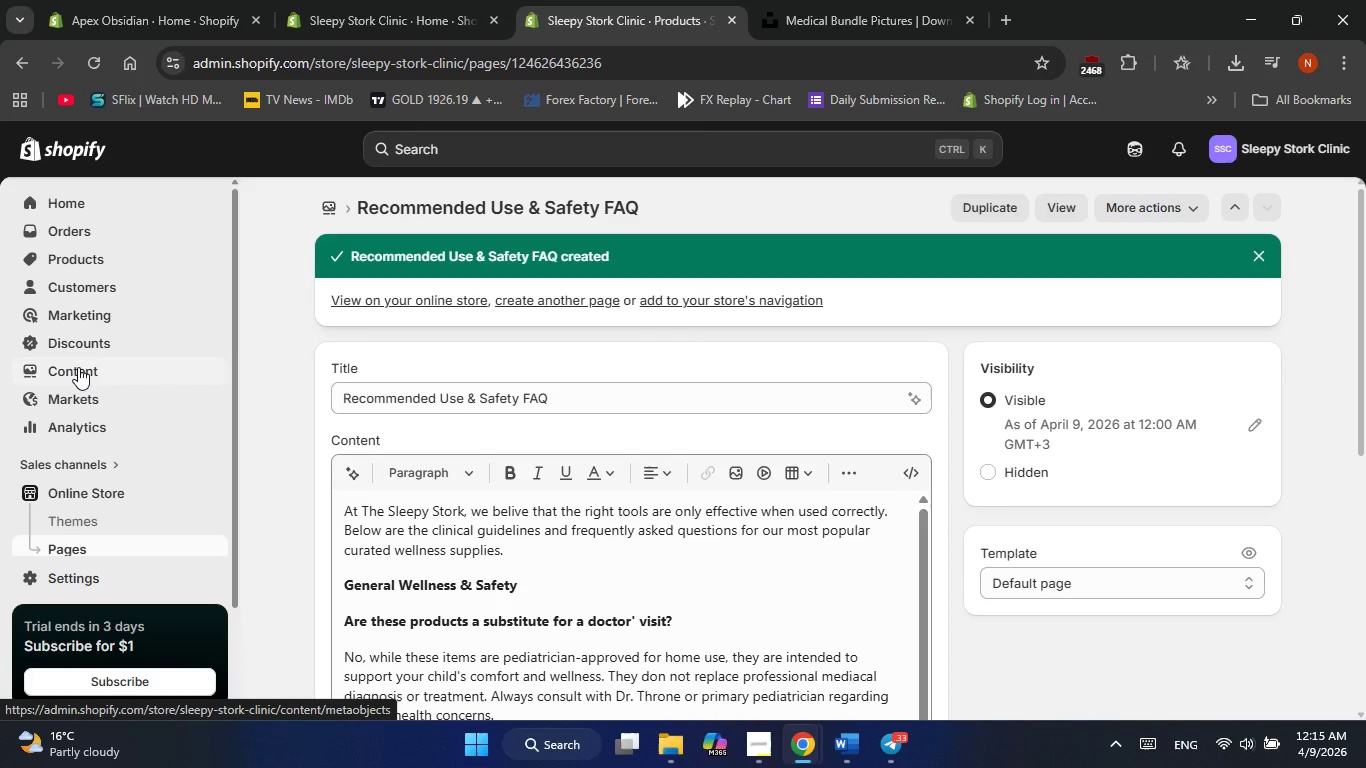 
left_click([78, 367])
 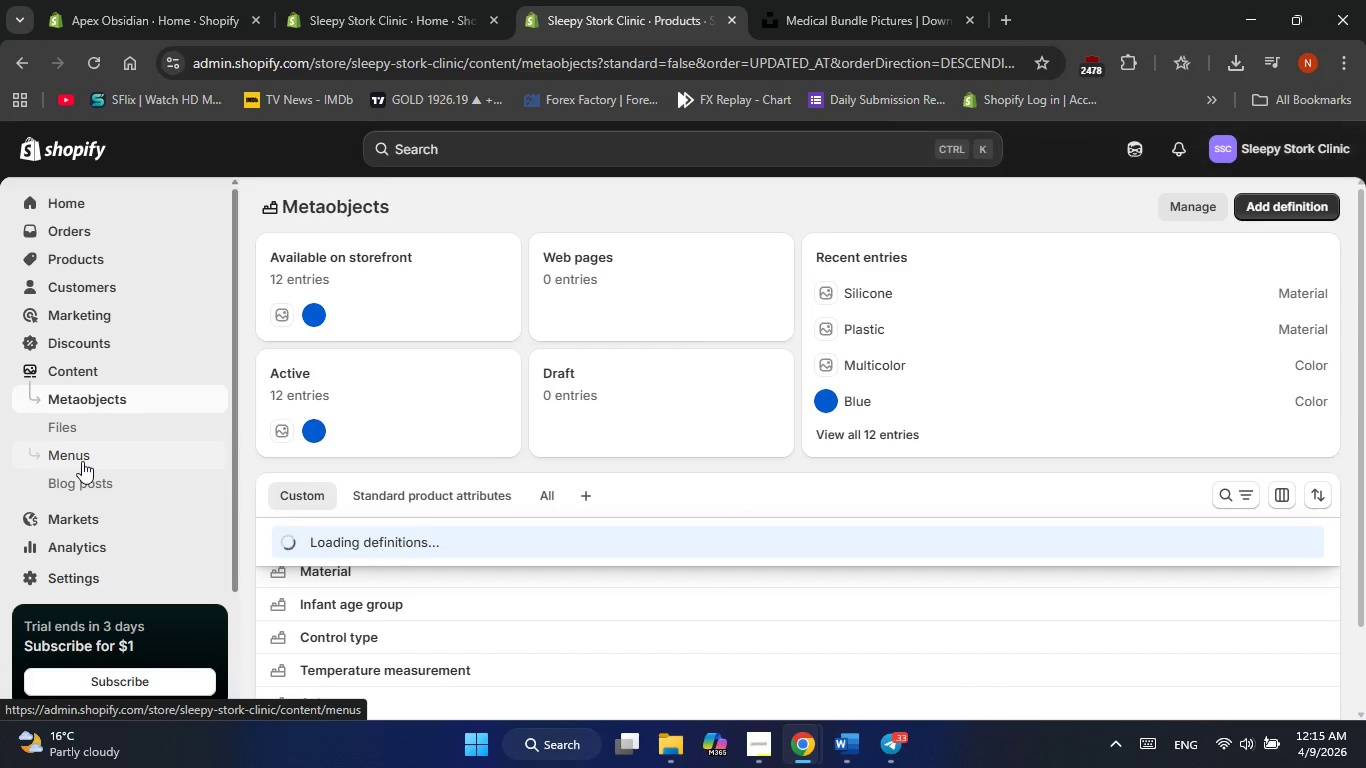 
left_click([82, 461])
 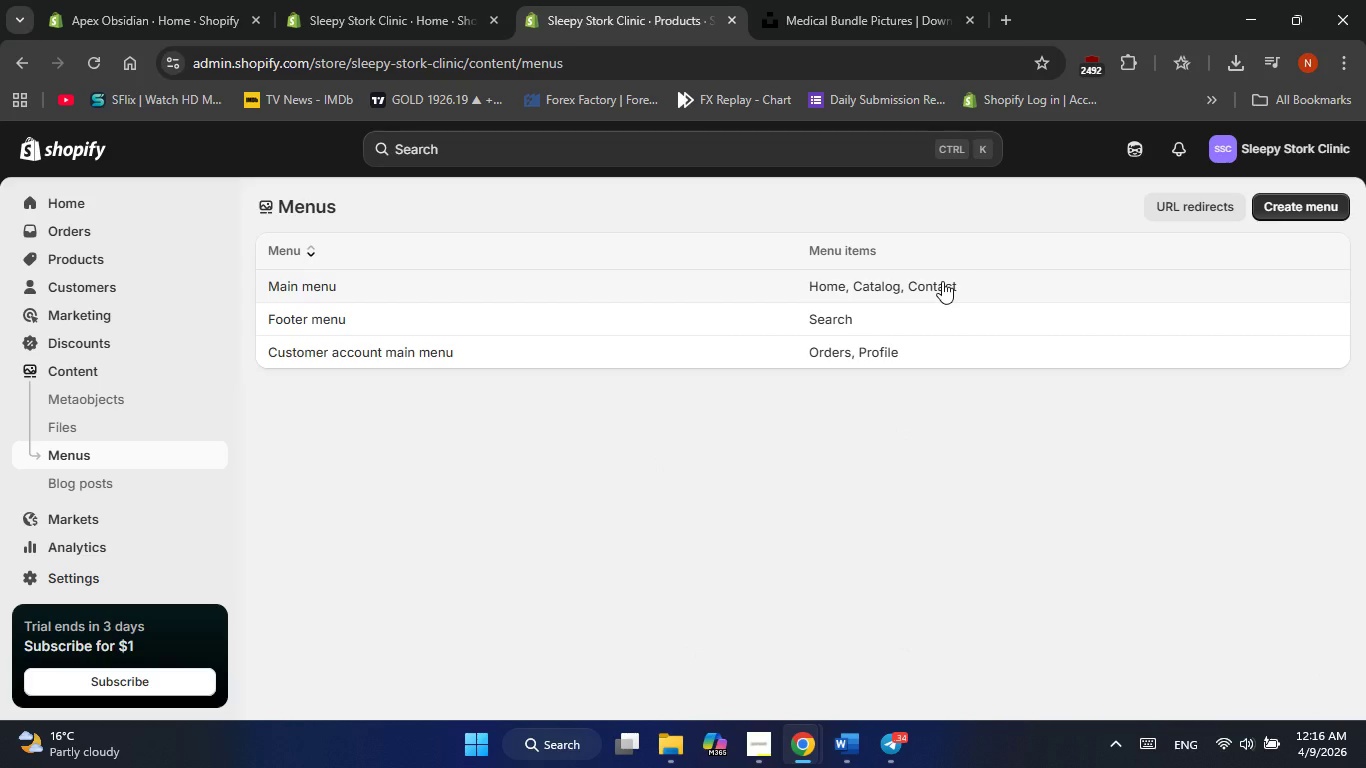 
wait(11.75)
 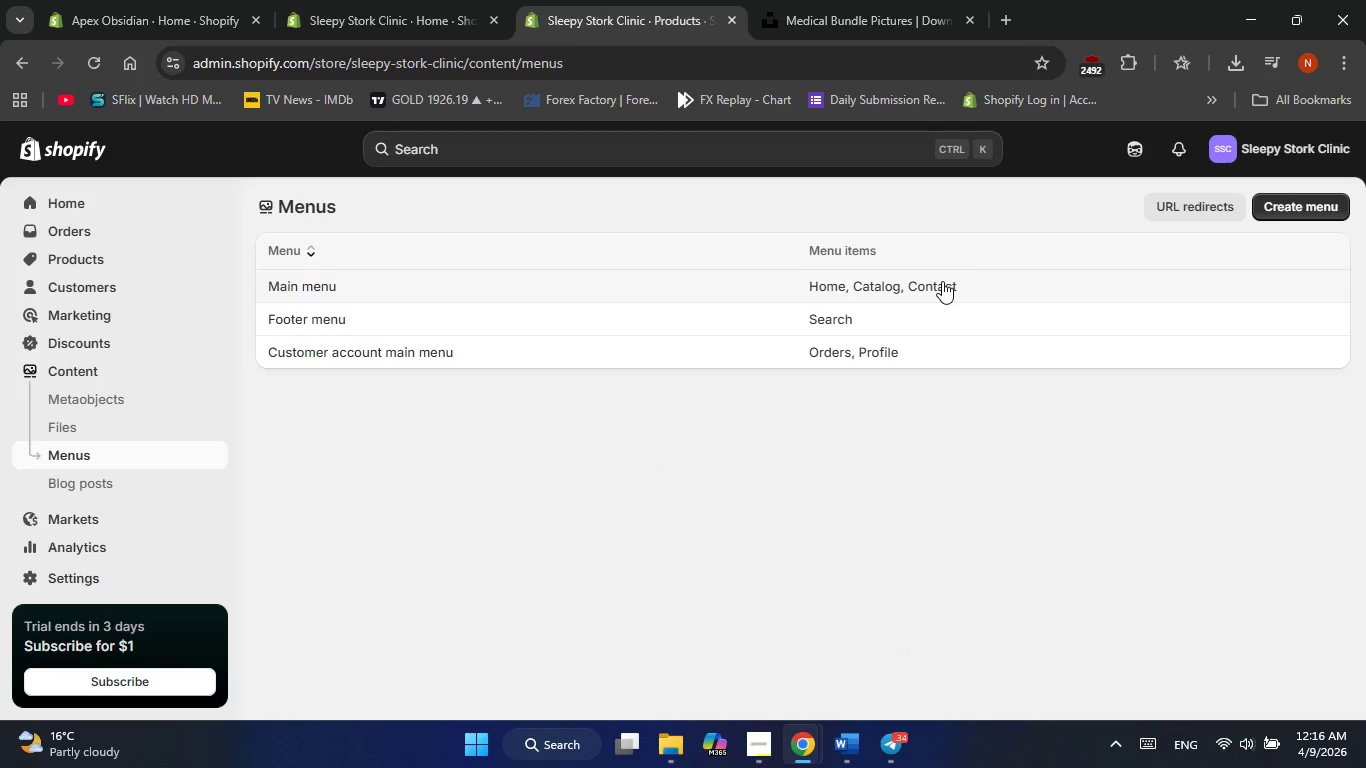 
left_click([406, 329])
 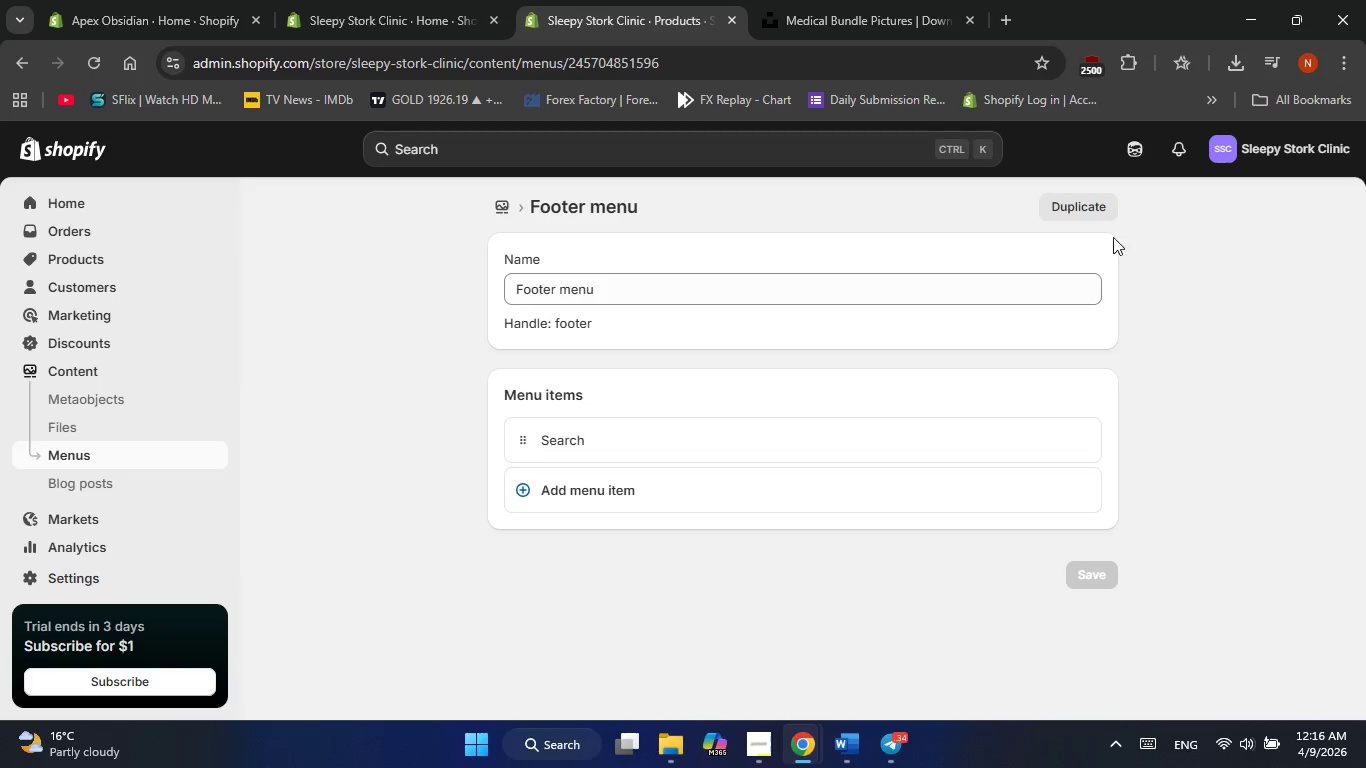 
wait(9.84)
 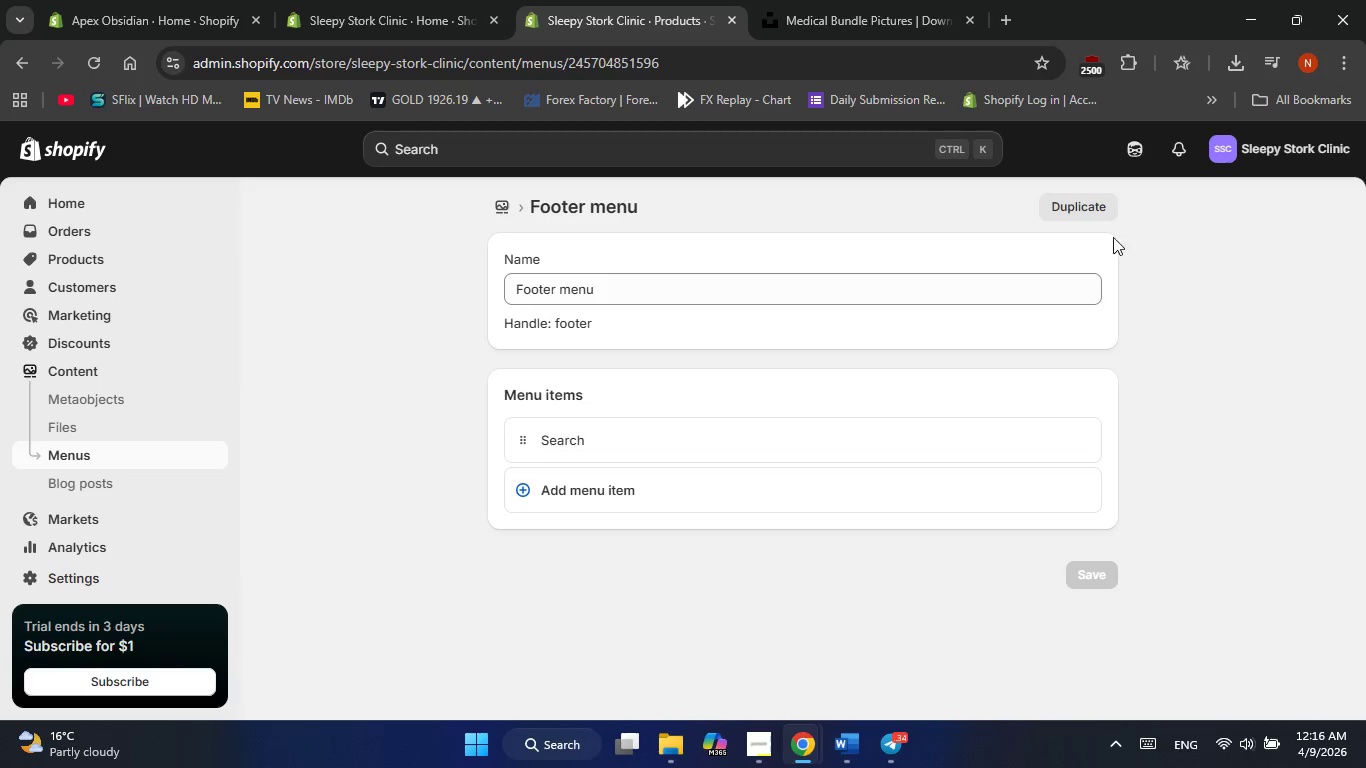 
scroll: coordinate [573, 366], scroll_direction: up, amount: 2.0
 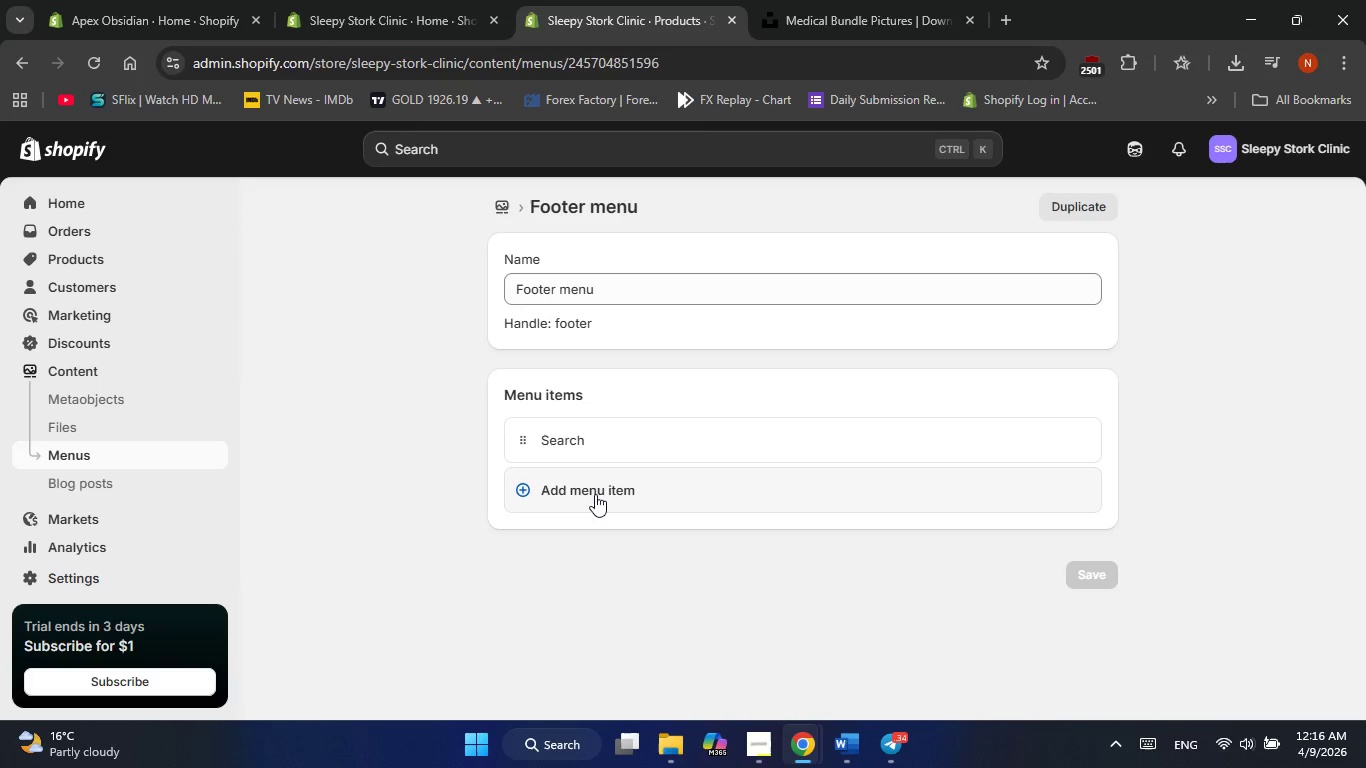 
left_click([595, 494])
 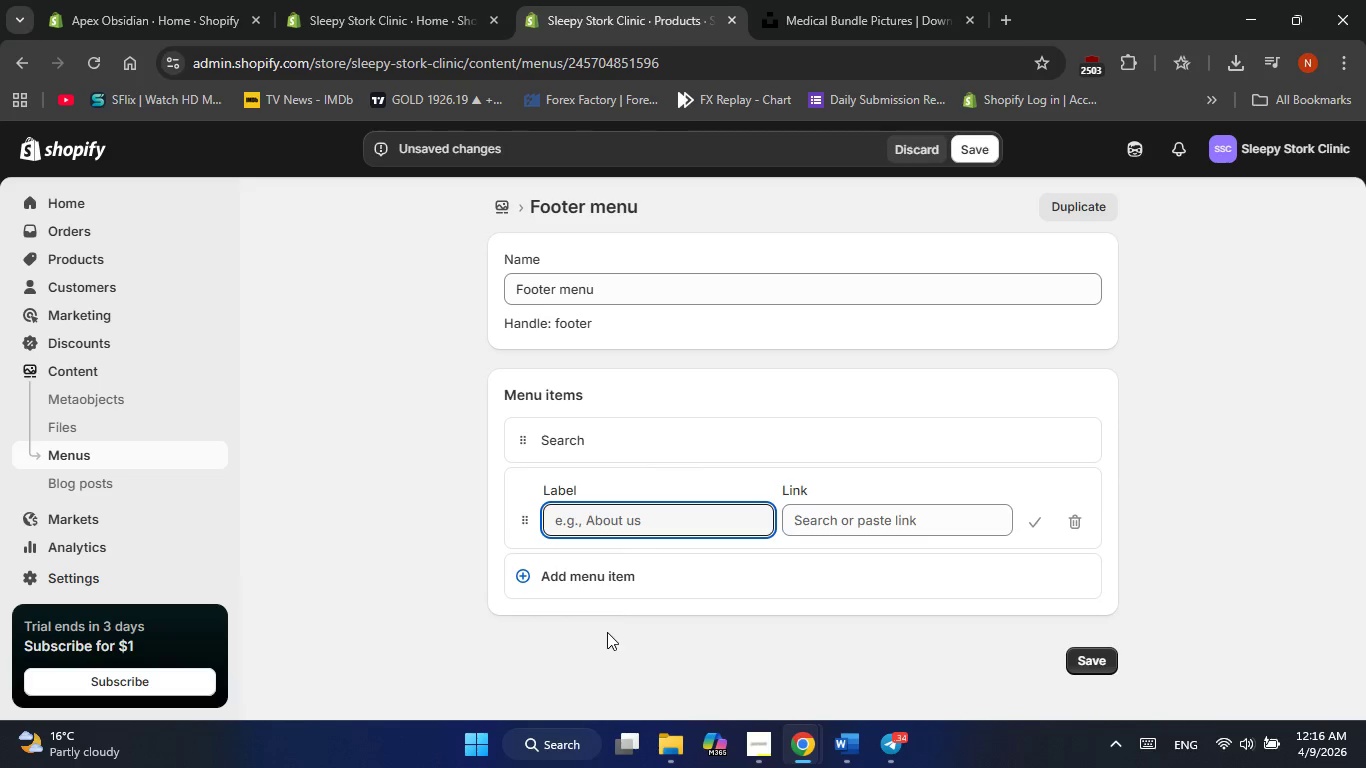 
left_click([655, 522])
 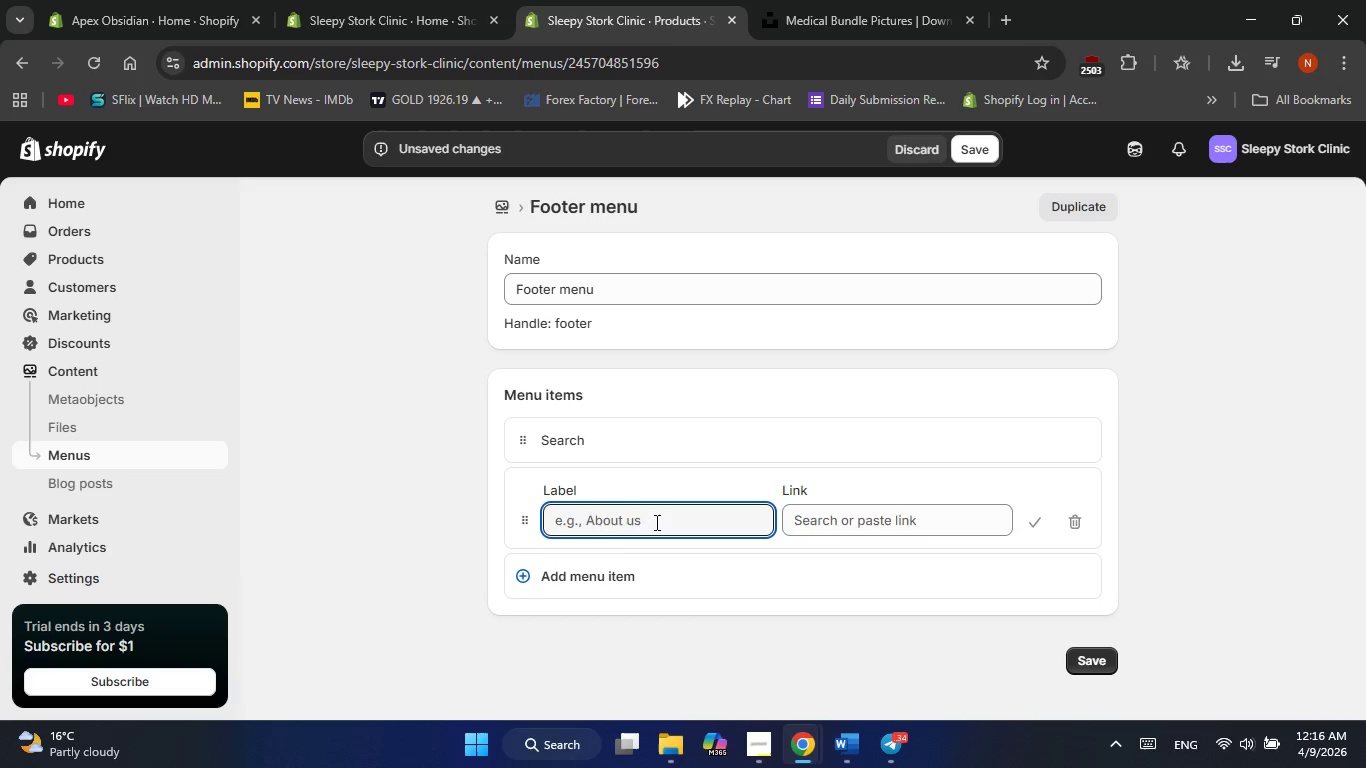 
key(Shift+ShiftLeft)
 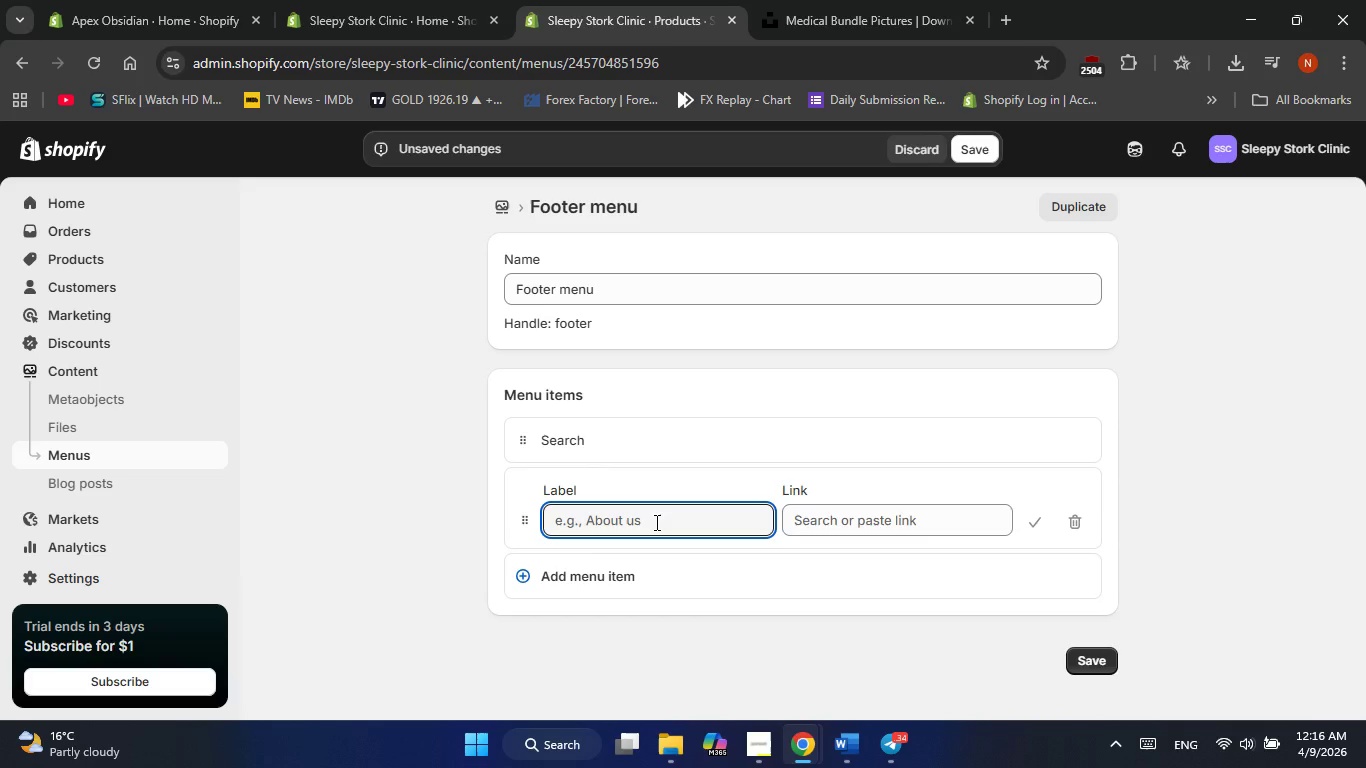 
wait(11.78)
 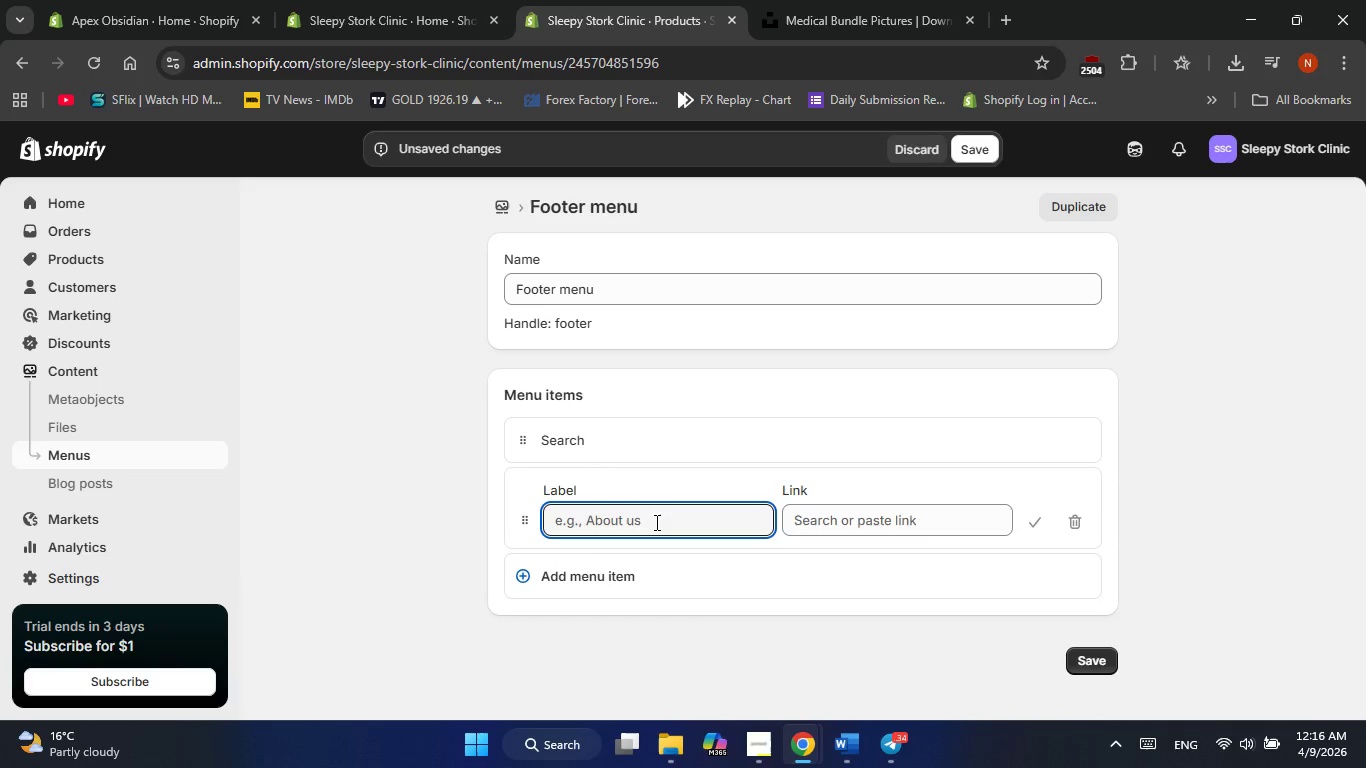 
type(ABout )
 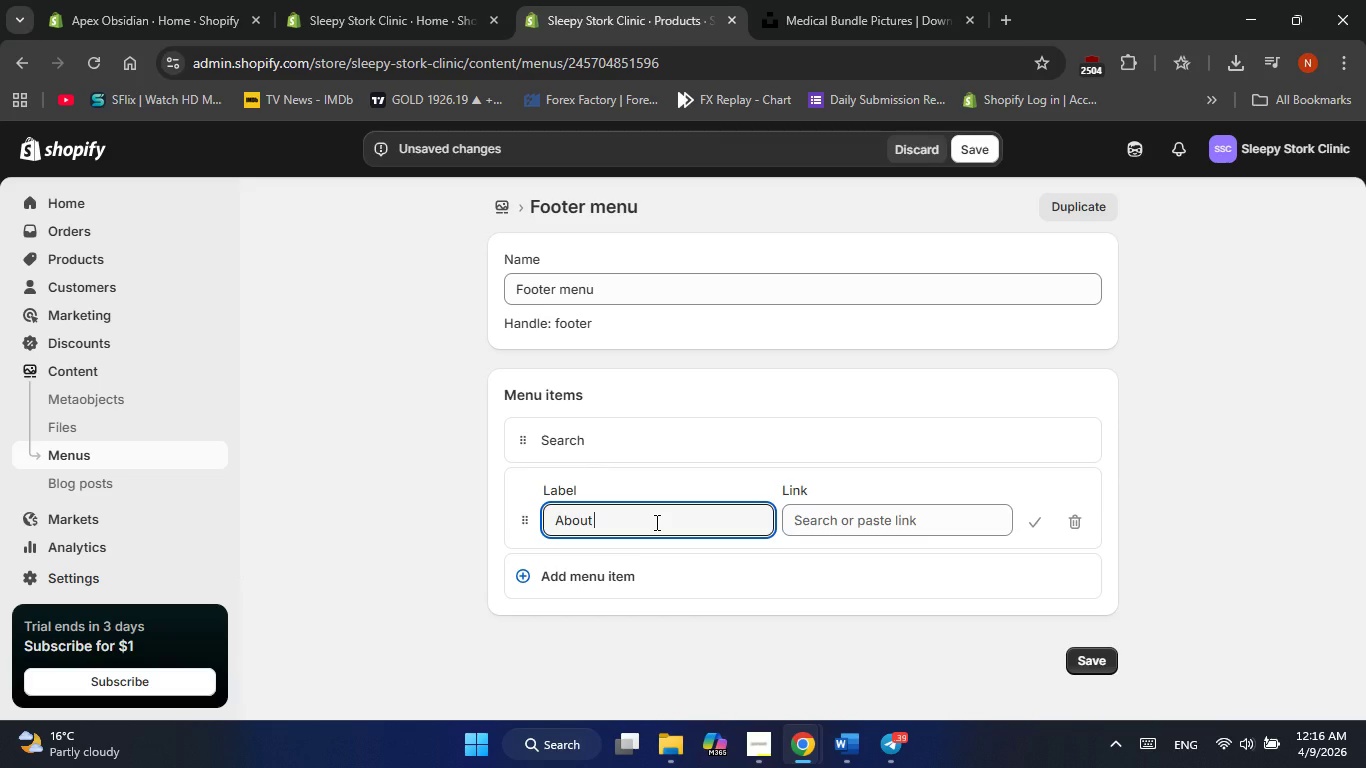 
wait(17.88)
 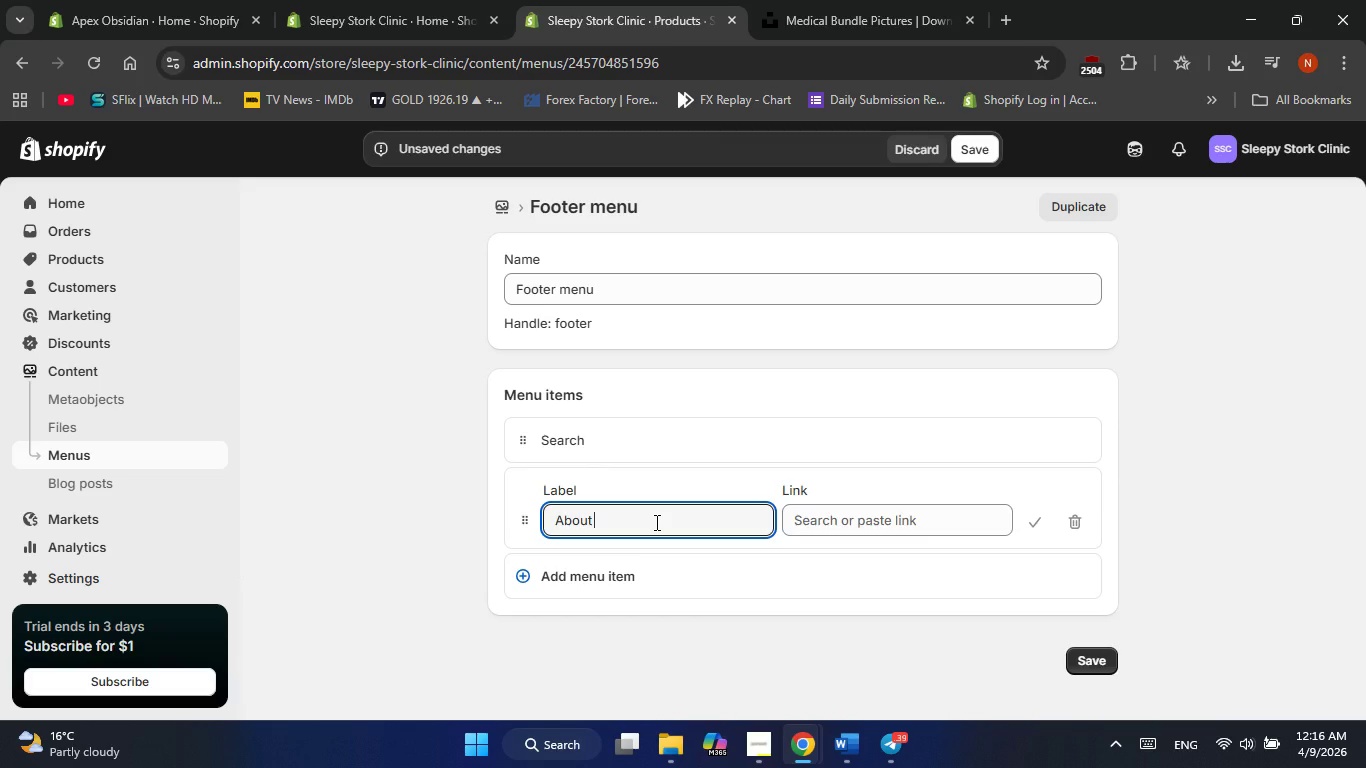 
type( )
key(Backspace)
key(Backspace)
type( [PlayPause]Dr. Throne)
 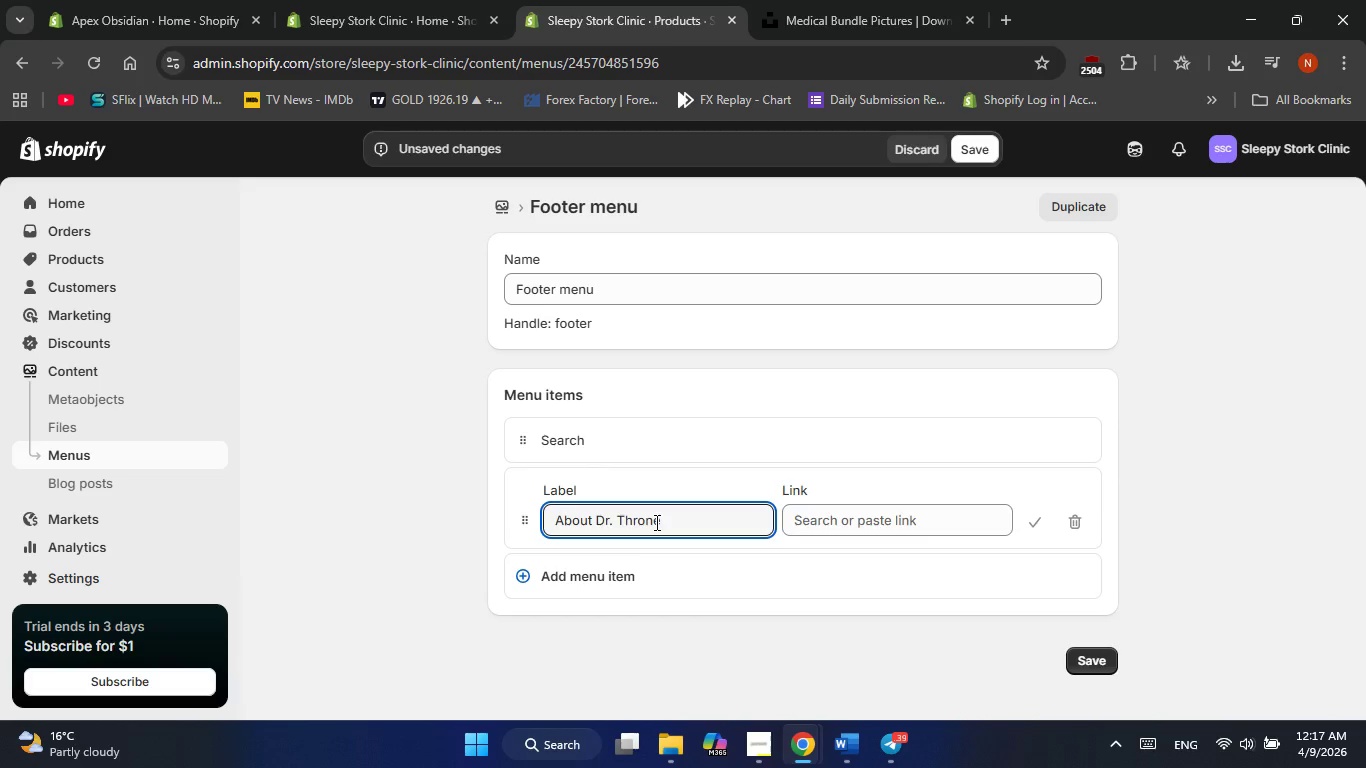 
left_click([877, 521])
 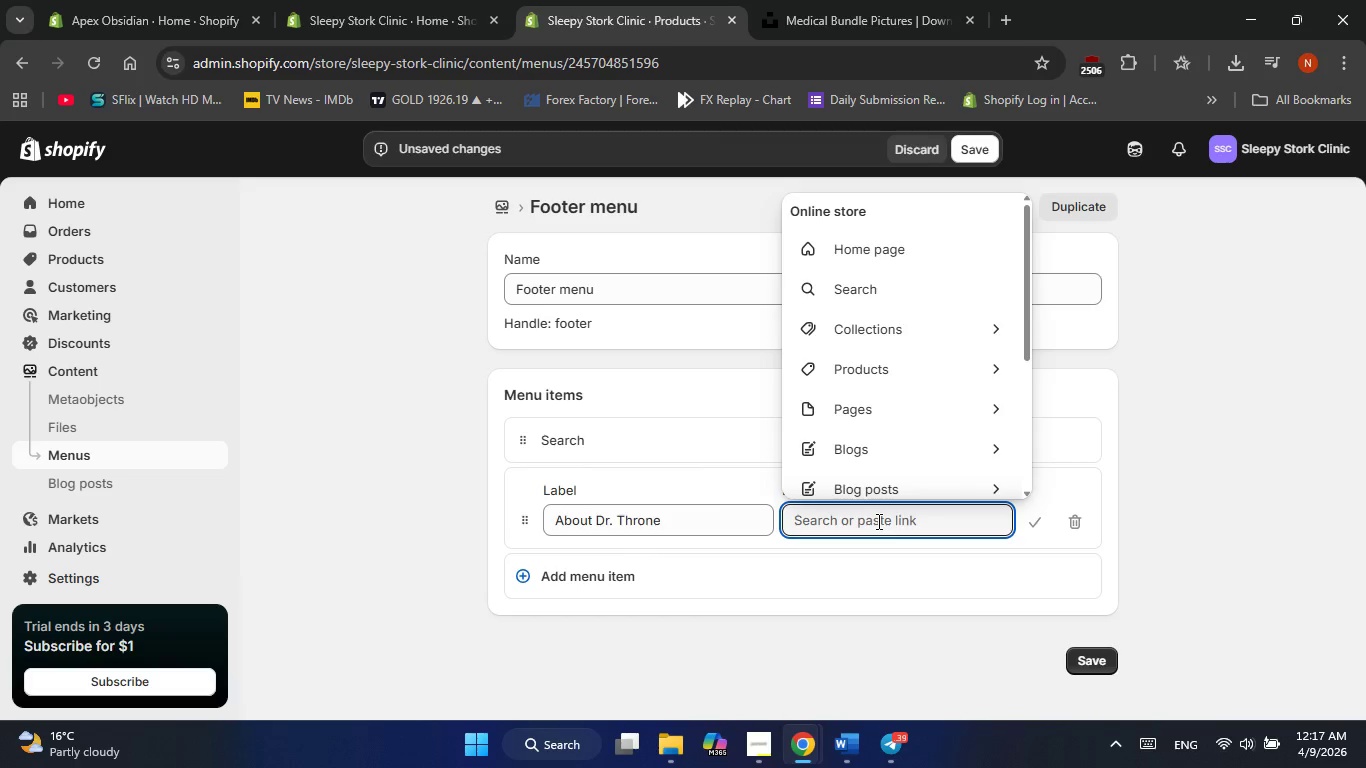 
wait(21.7)
 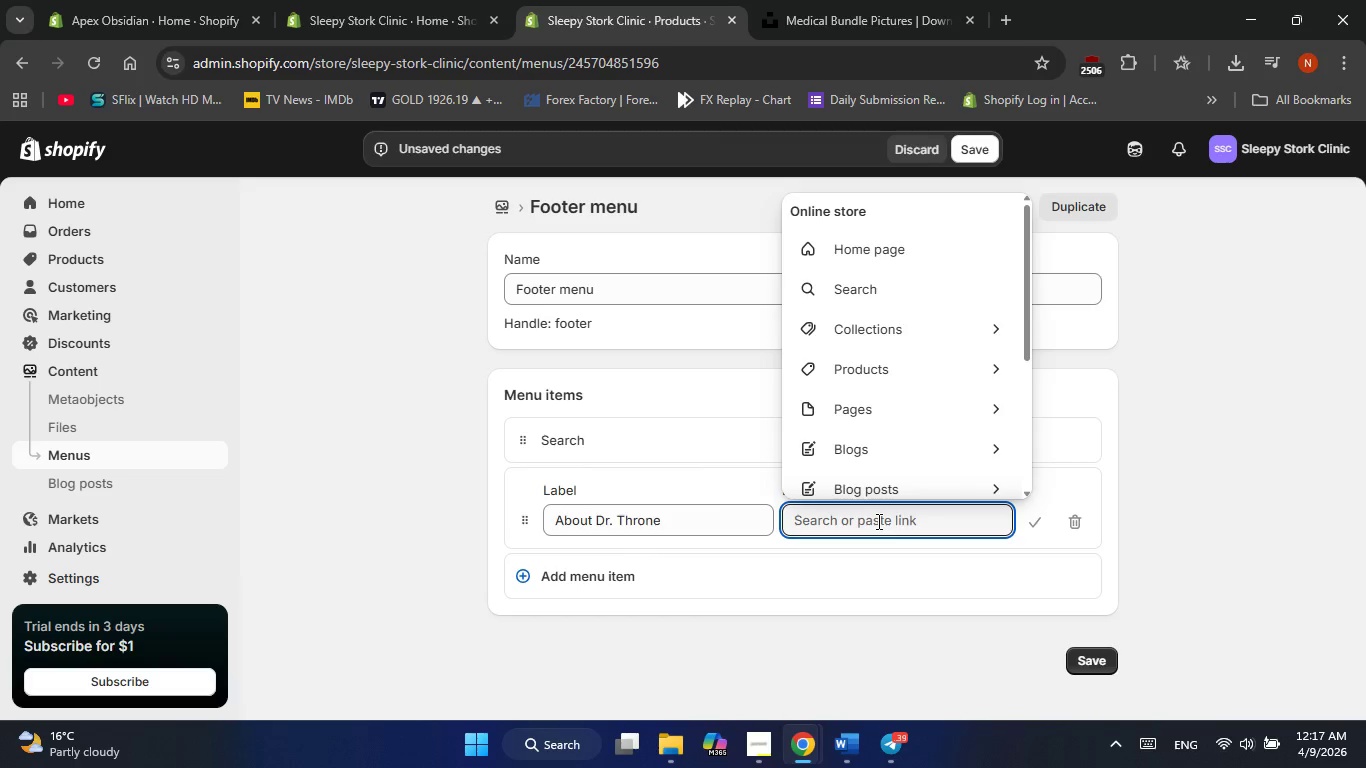 
left_click([920, 408])
 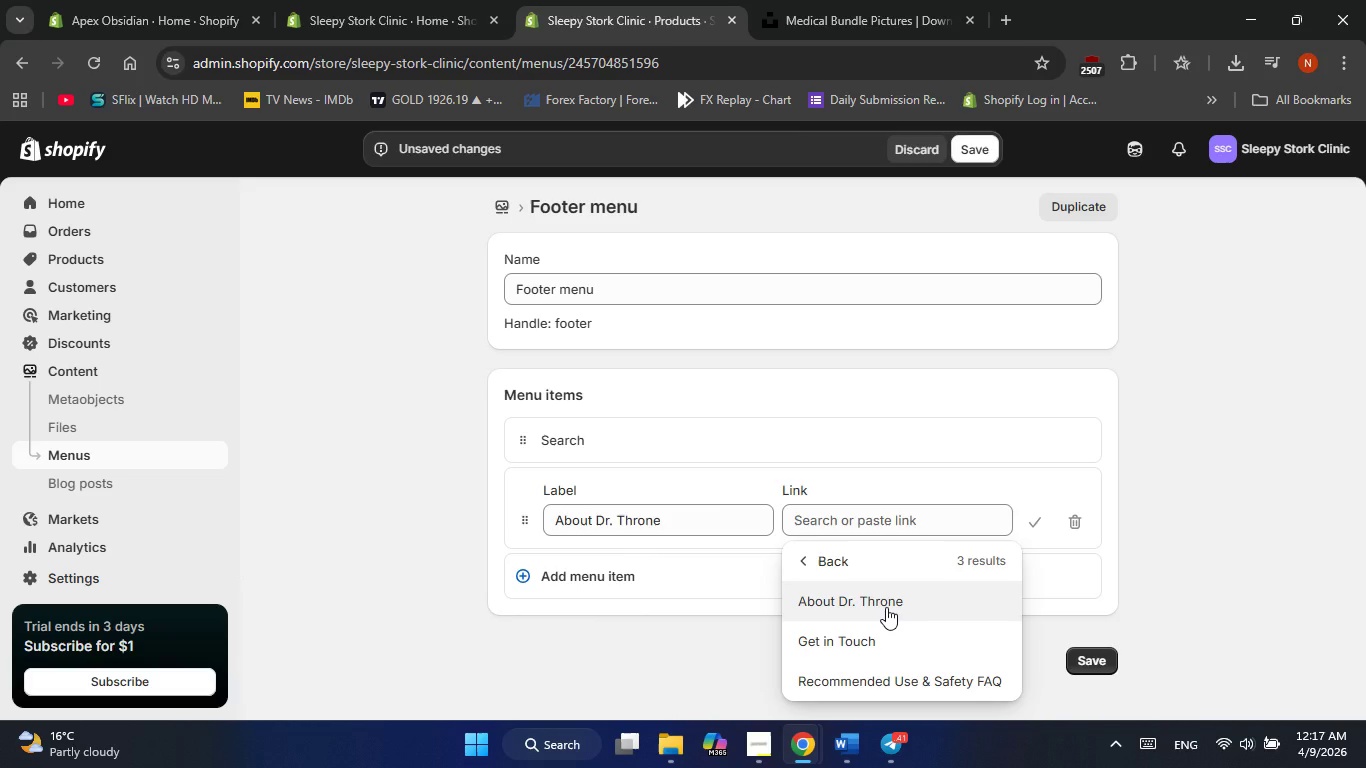 
left_click([886, 607])
 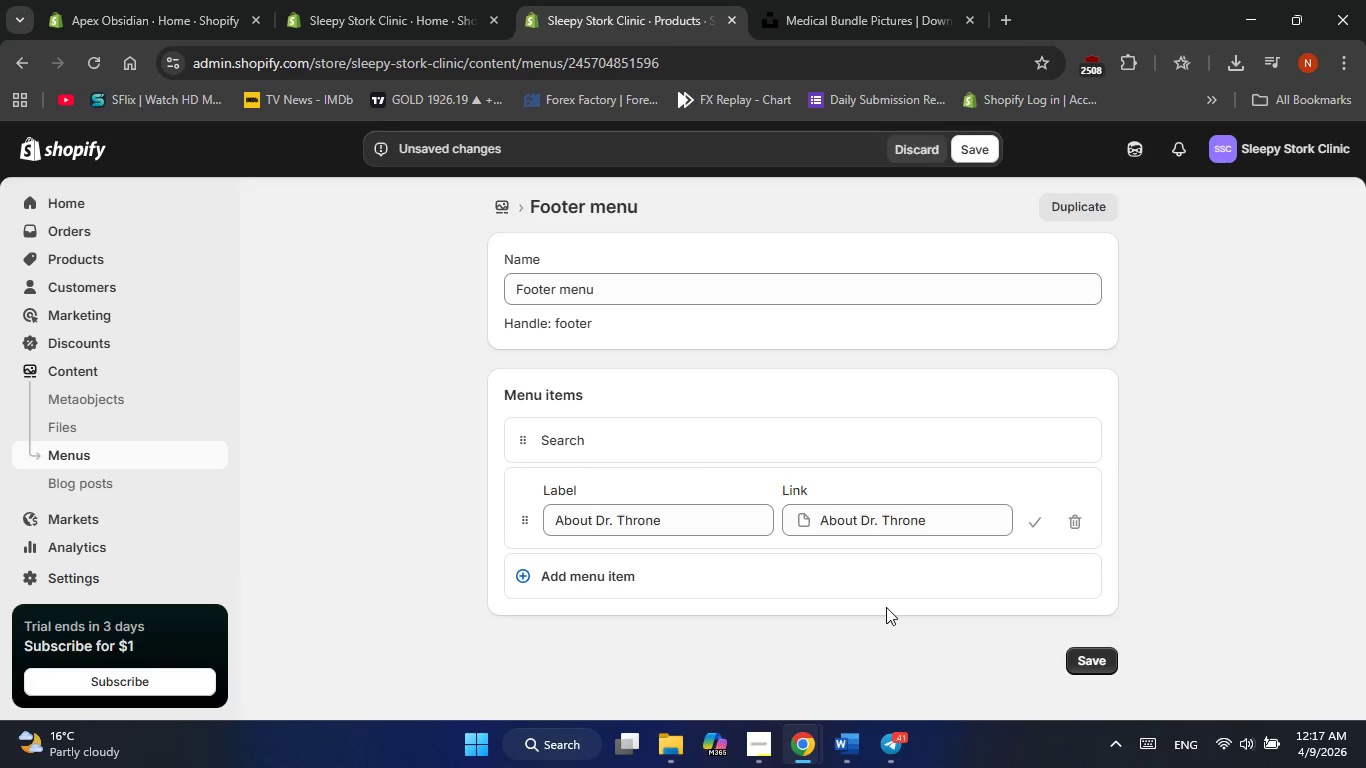 
wait(8.81)
 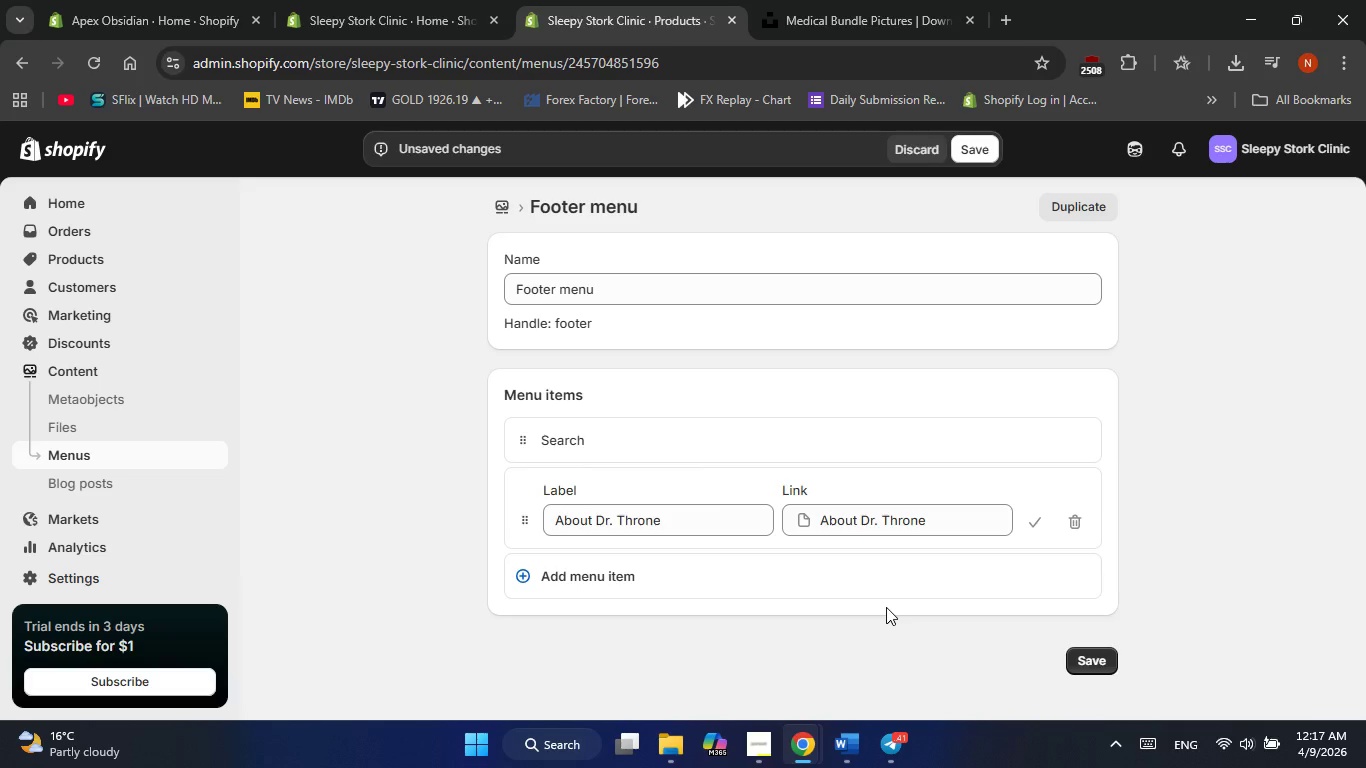 
left_click([1100, 658])
 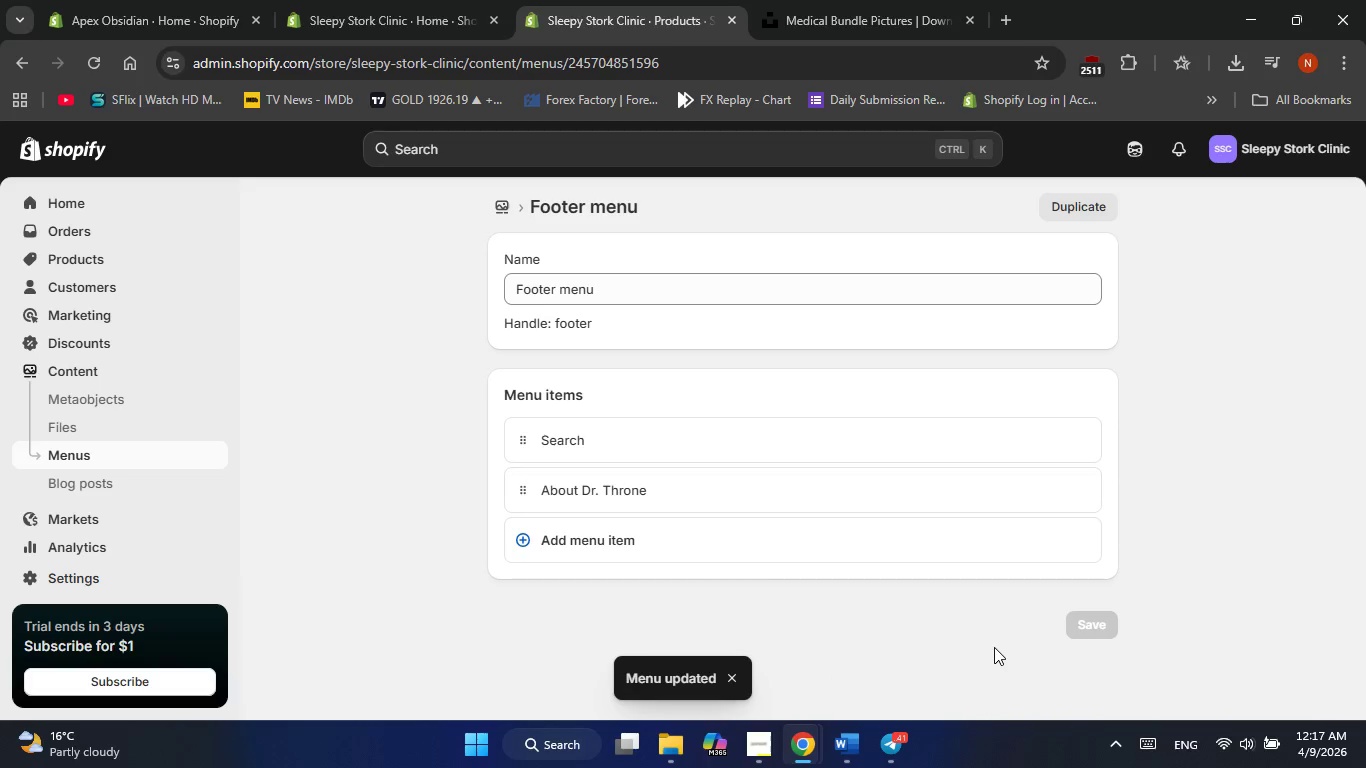 
wait(7.53)
 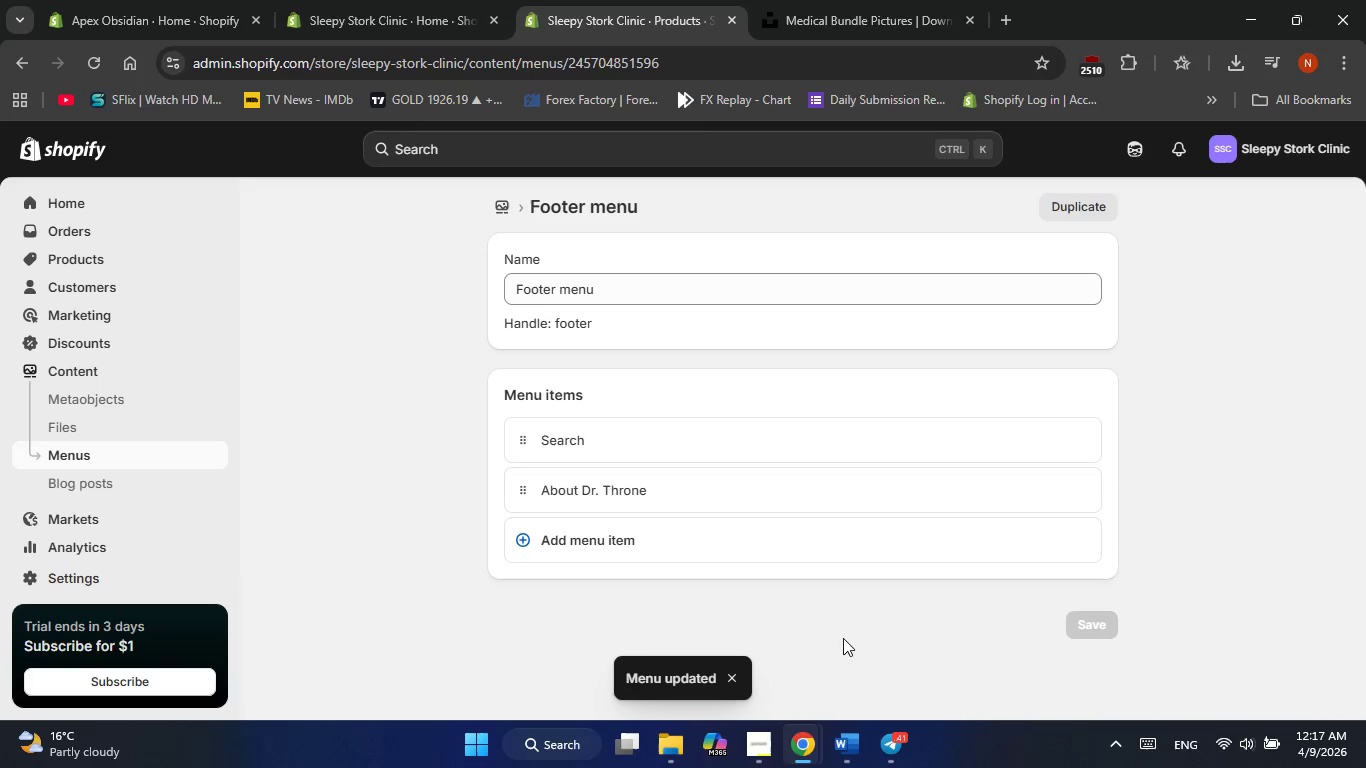 
scroll: coordinate [97, 532], scroll_direction: down, amount: 2.0
 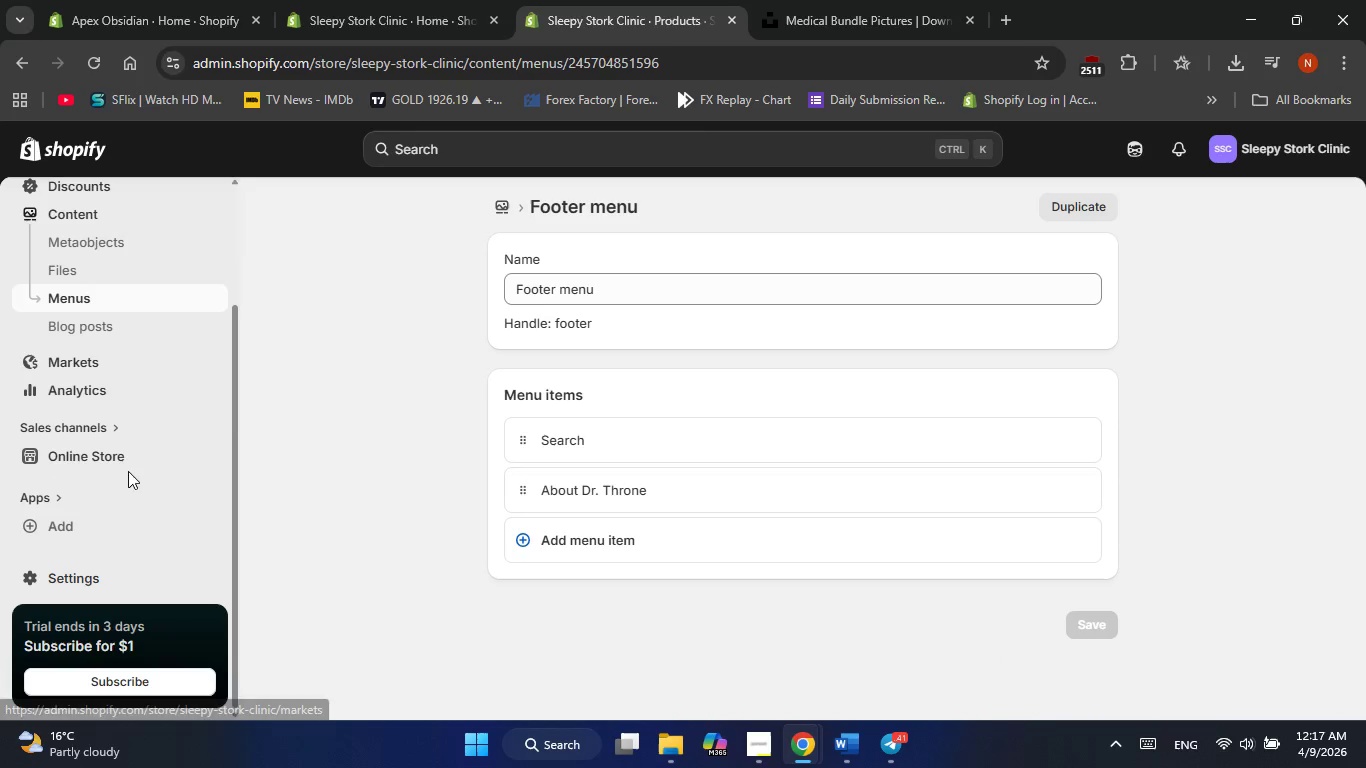 
left_click([130, 464])
 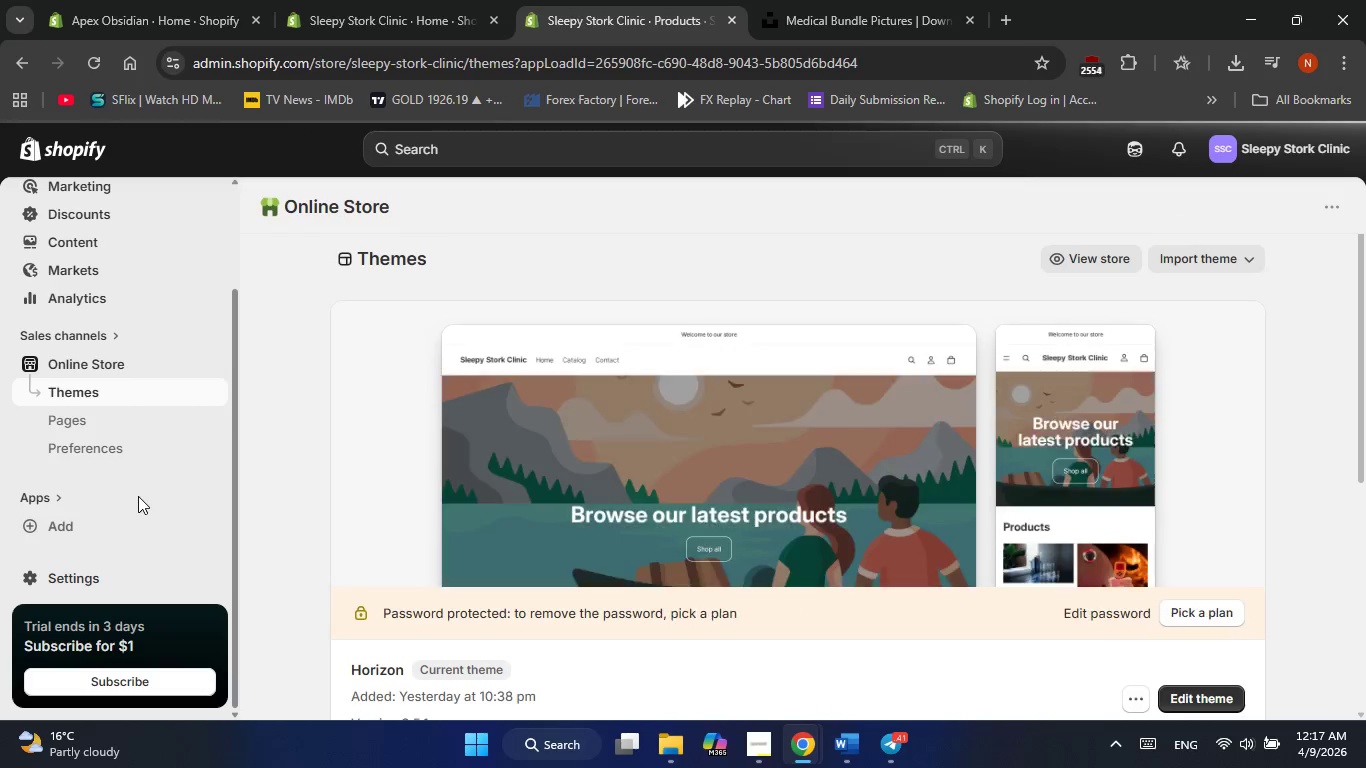 
wait(7.27)
 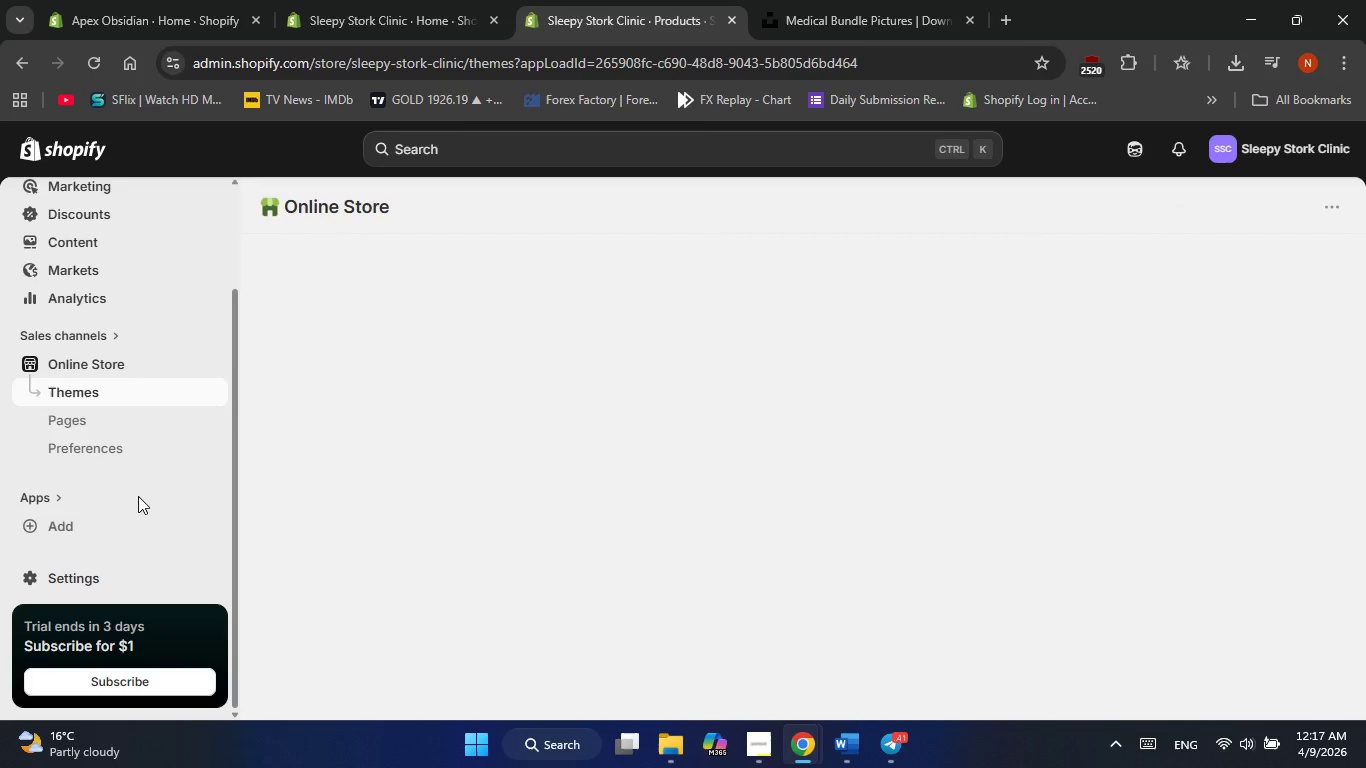 
scroll: coordinate [882, 439], scroll_direction: down, amount: 3.0
 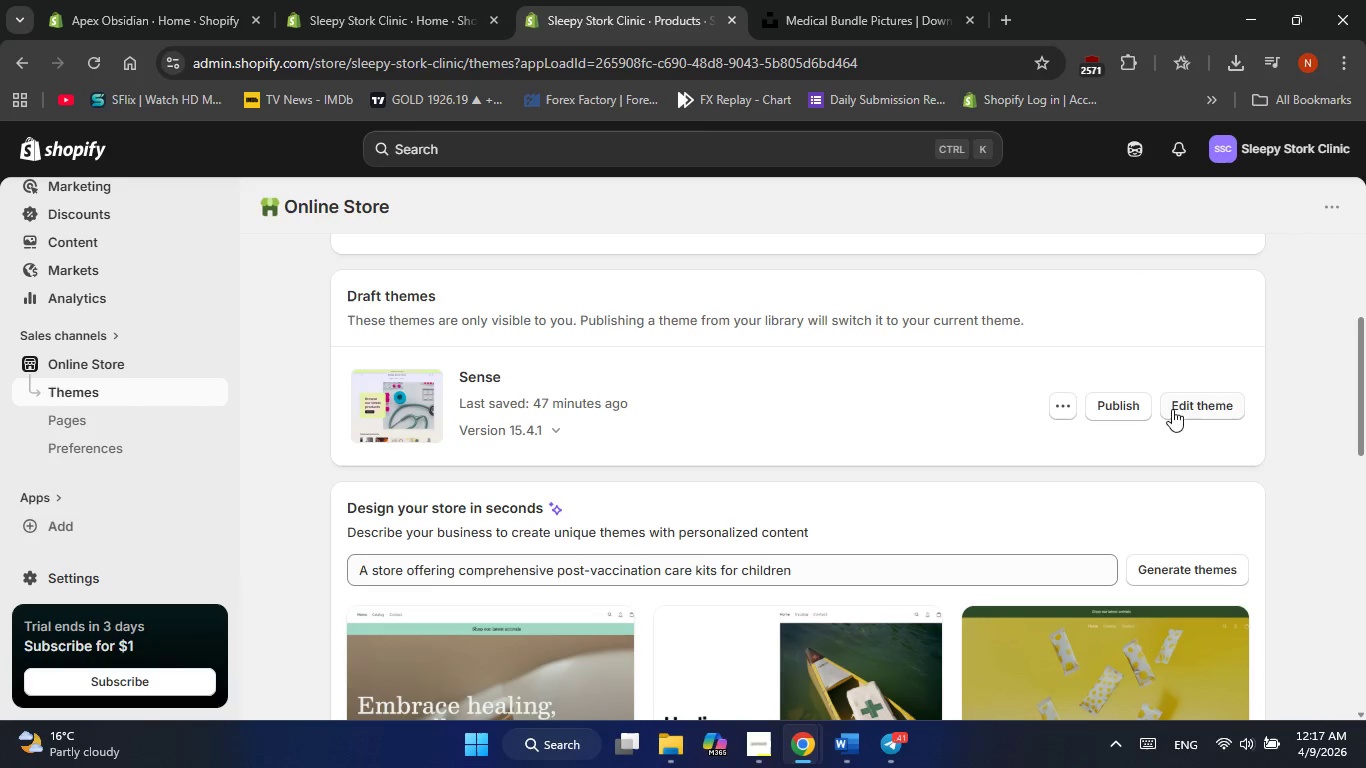 
left_click([1196, 409])
 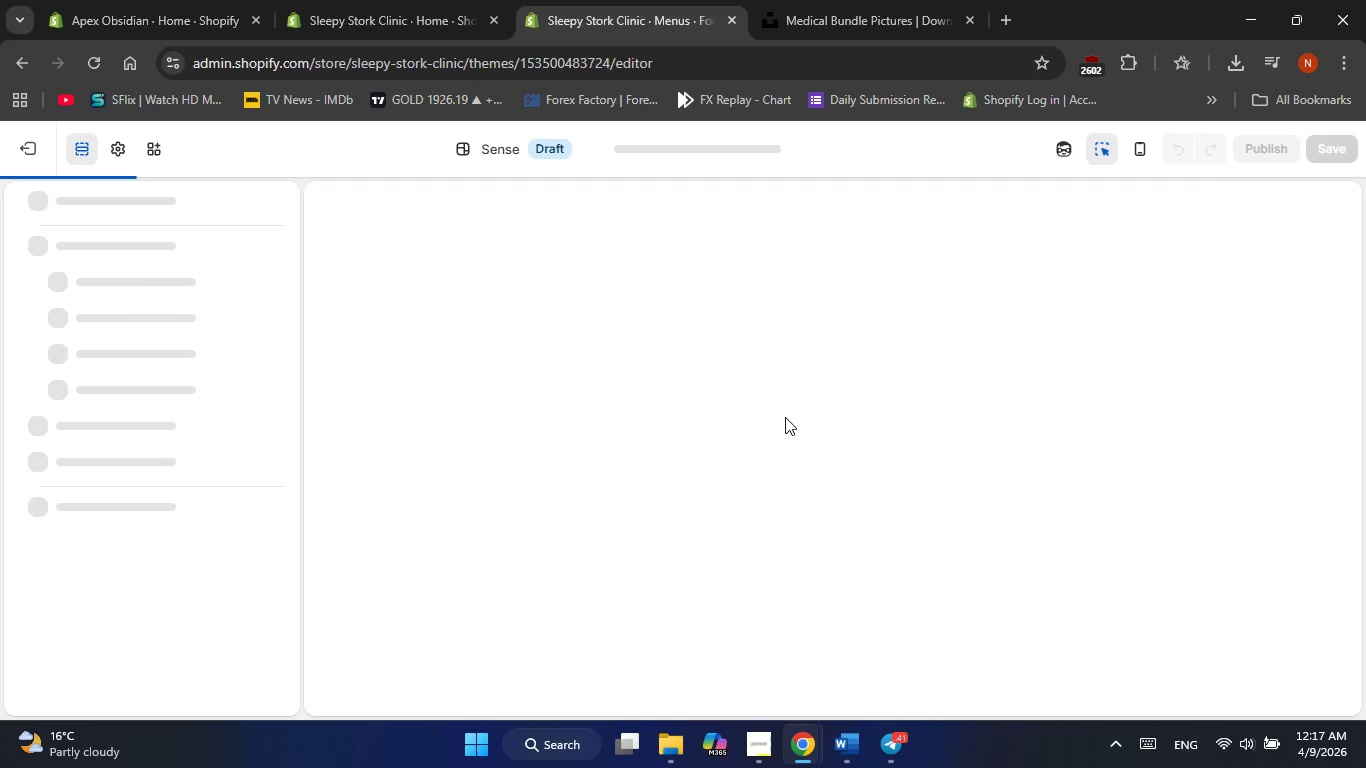 
scroll: coordinate [846, 387], scroll_direction: down, amount: 3.0
 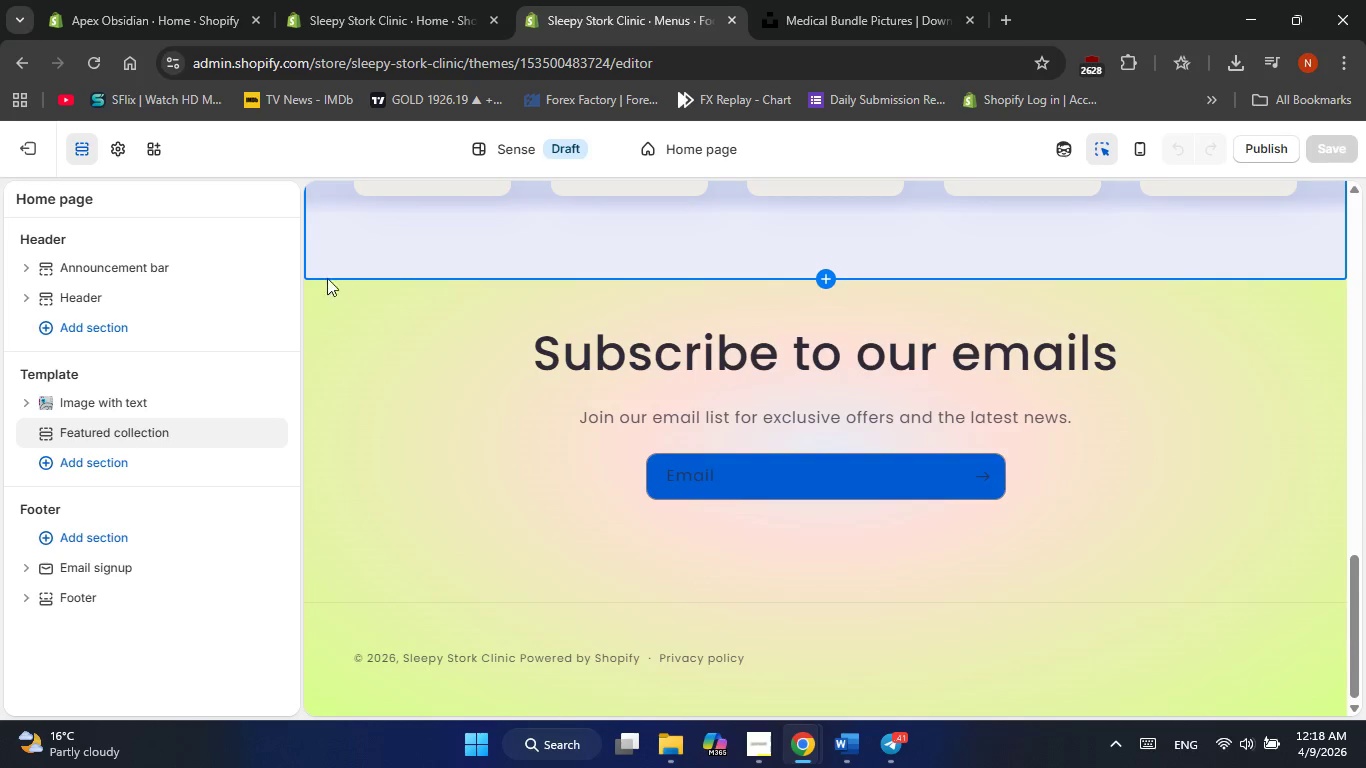 
wait(5.52)
 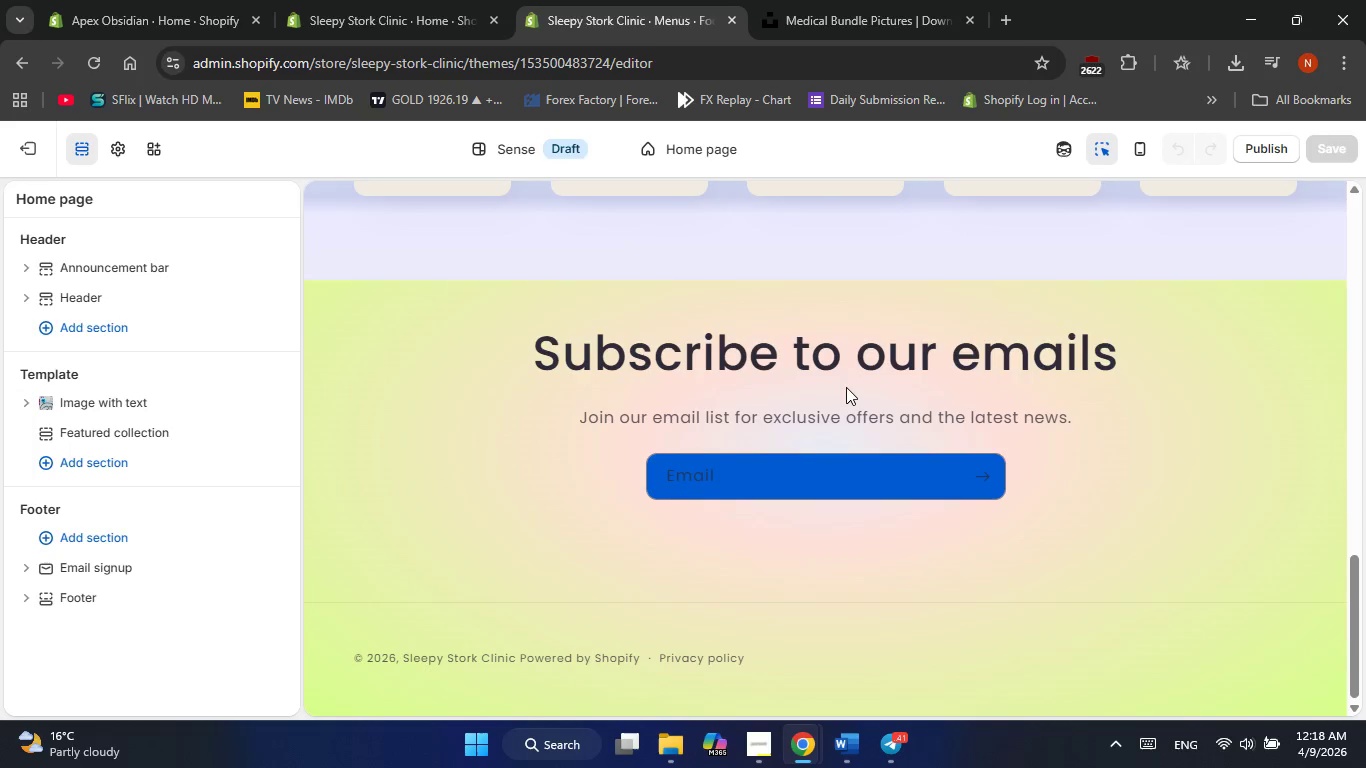 
scroll: coordinate [500, 418], scroll_direction: up, amount: 4.0
 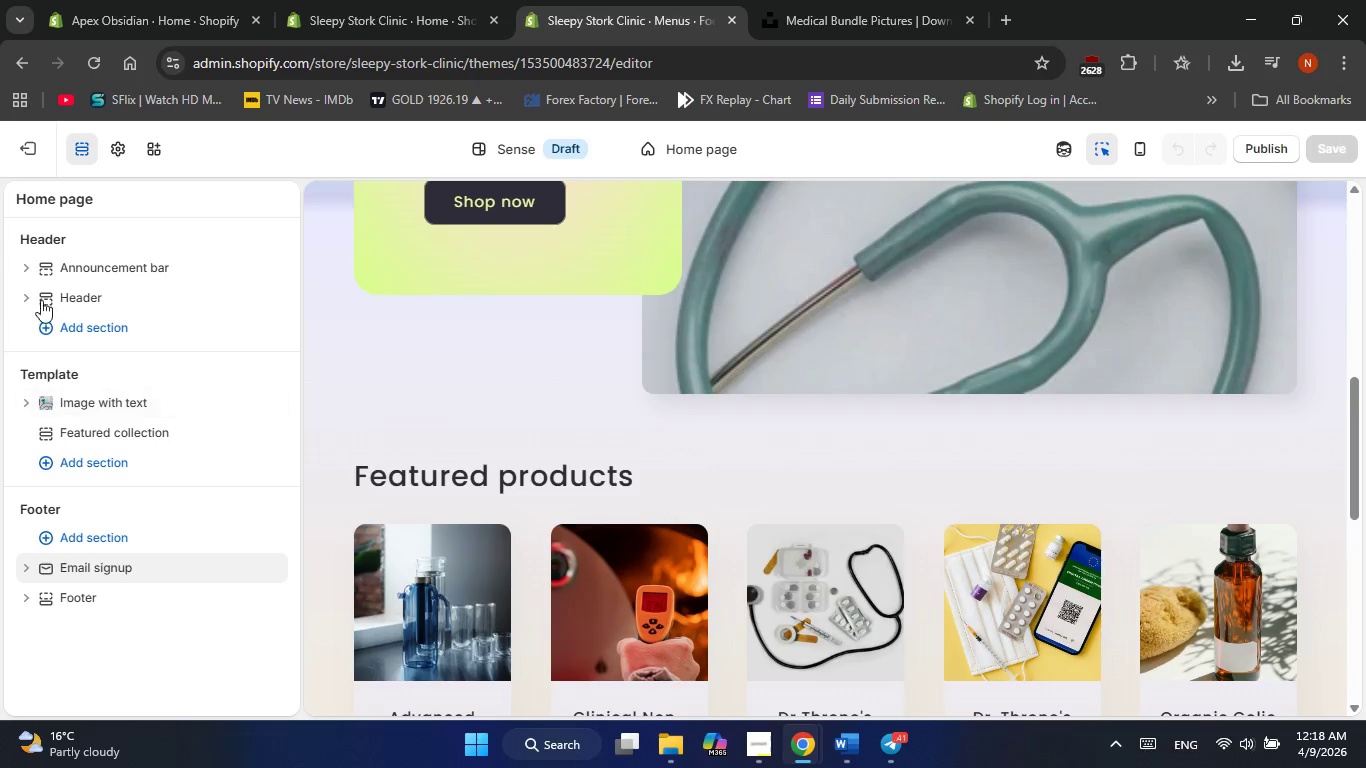 
left_click([41, 145])
 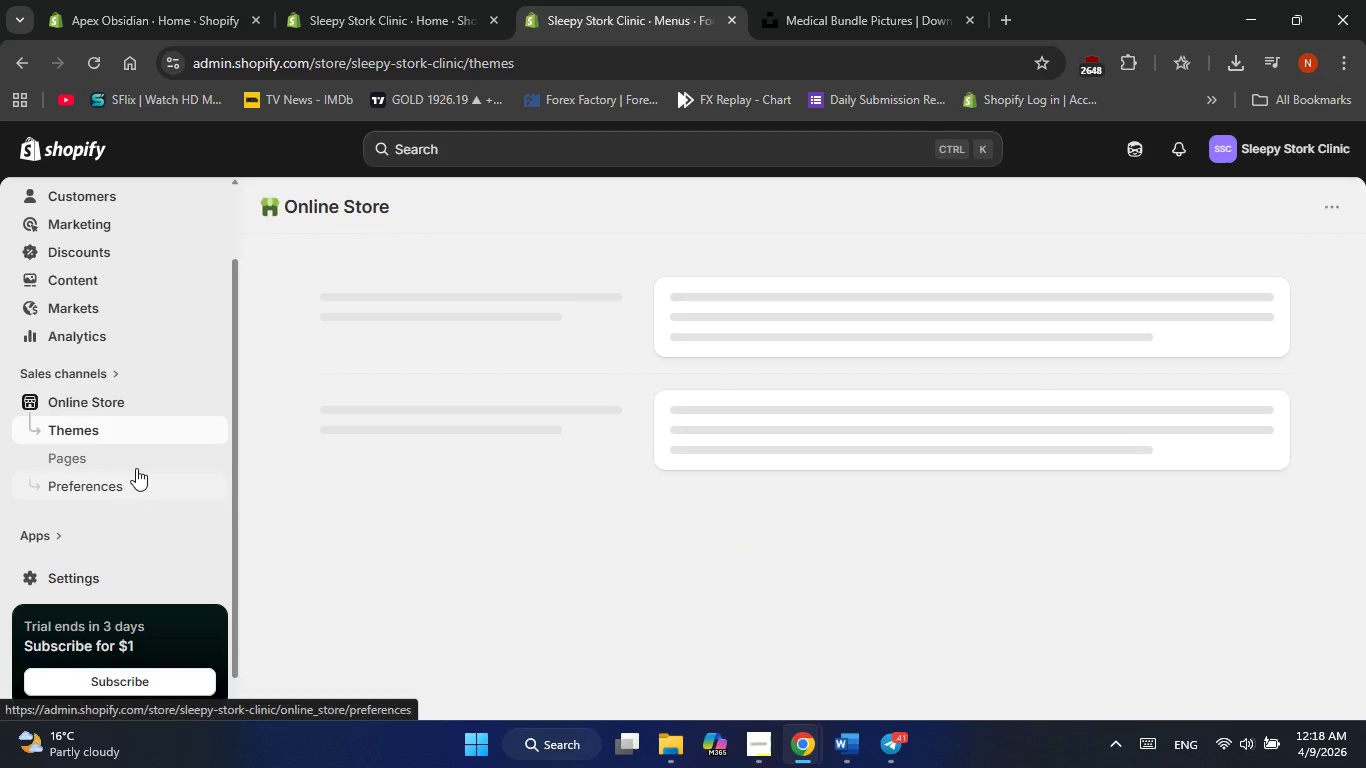 
left_click([135, 452])
 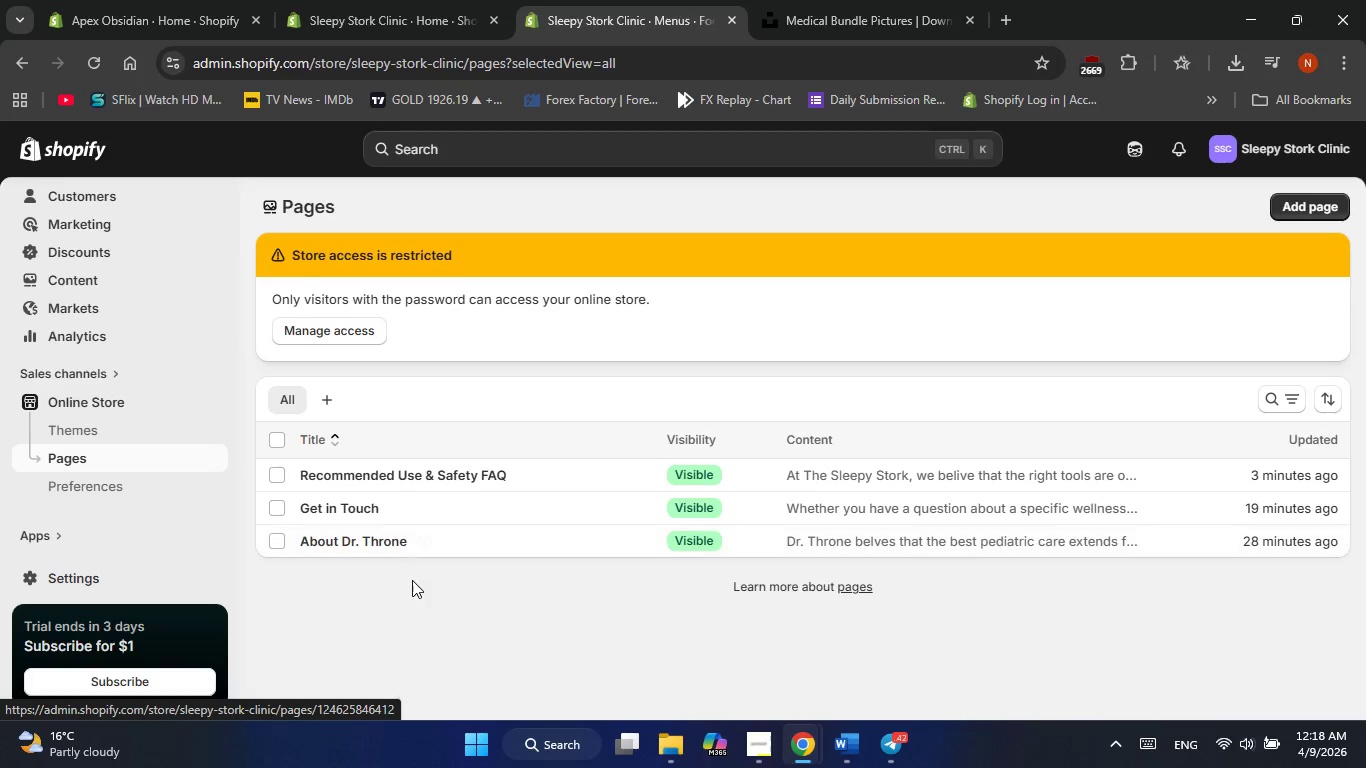 
left_click([529, 548])
 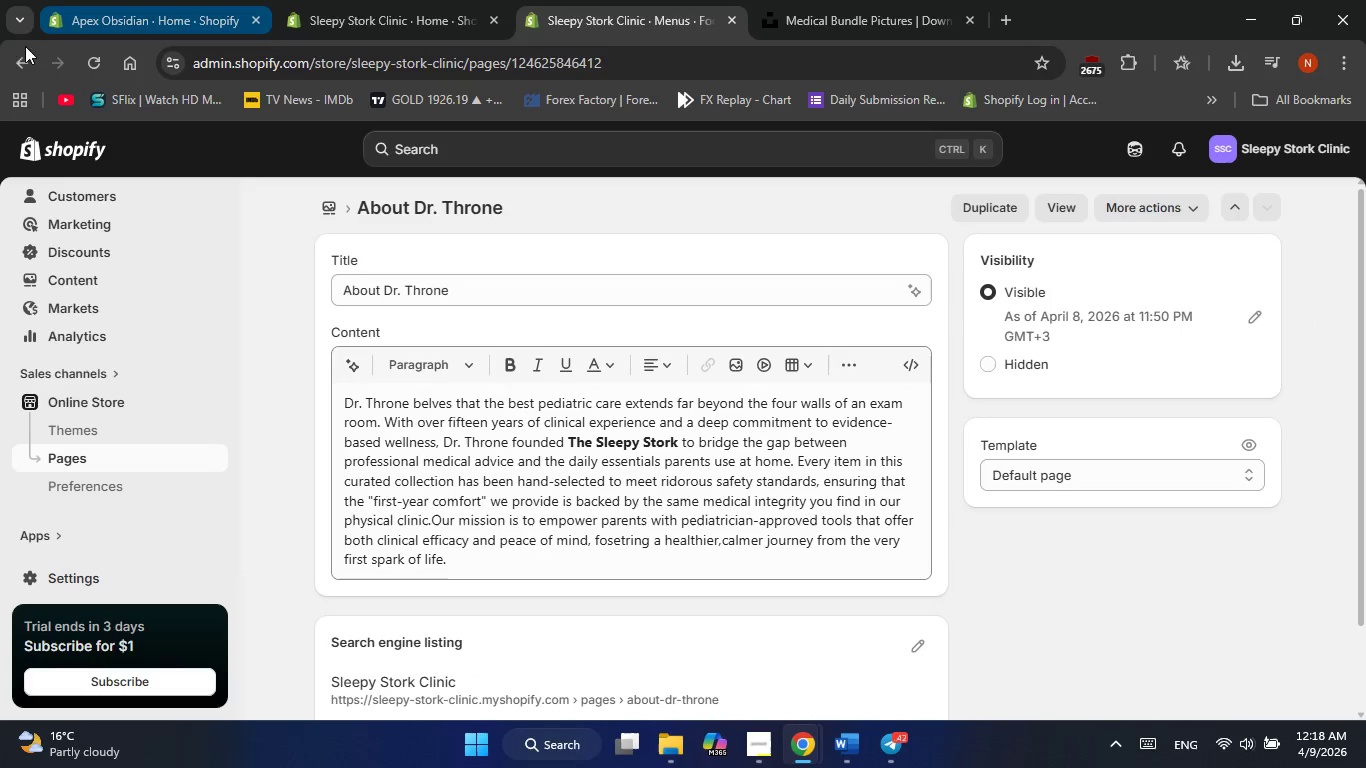 
left_click([22, 68])
 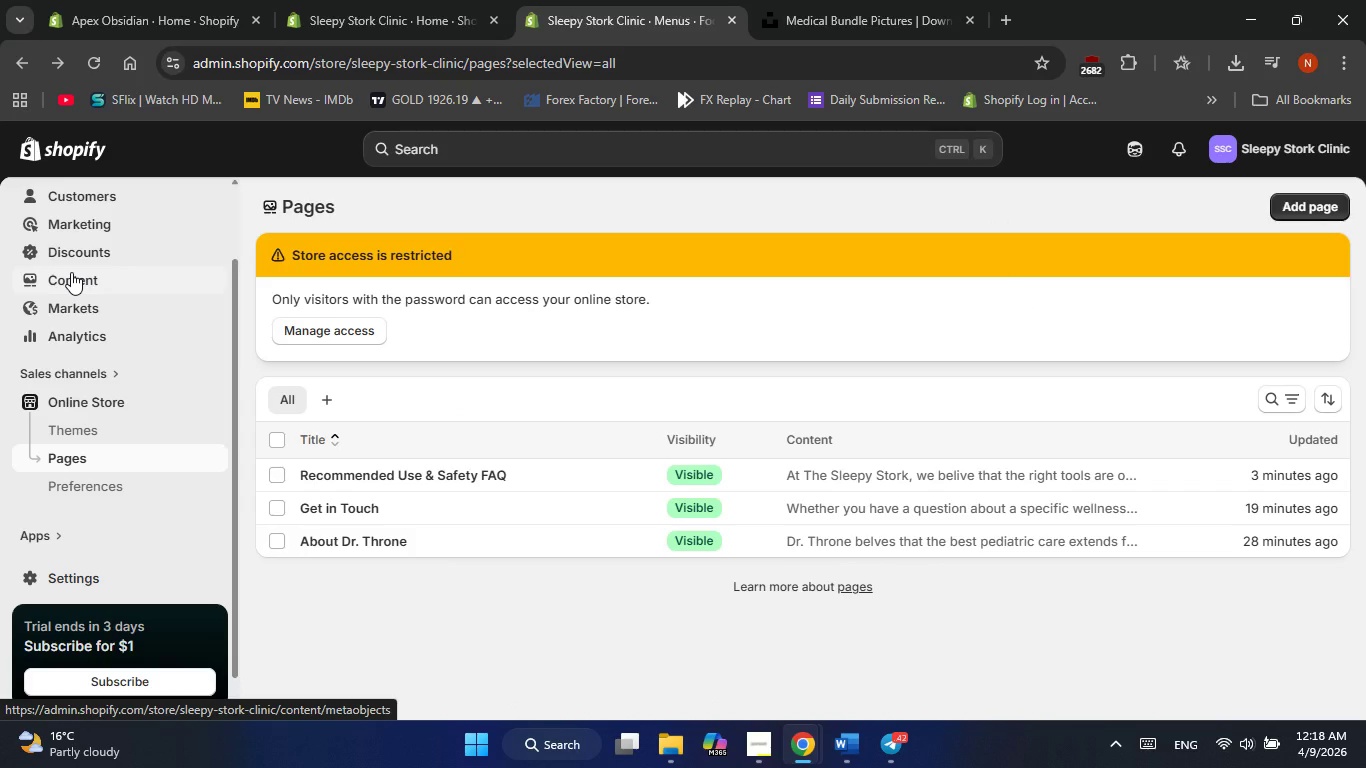 
left_click([55, 395])
 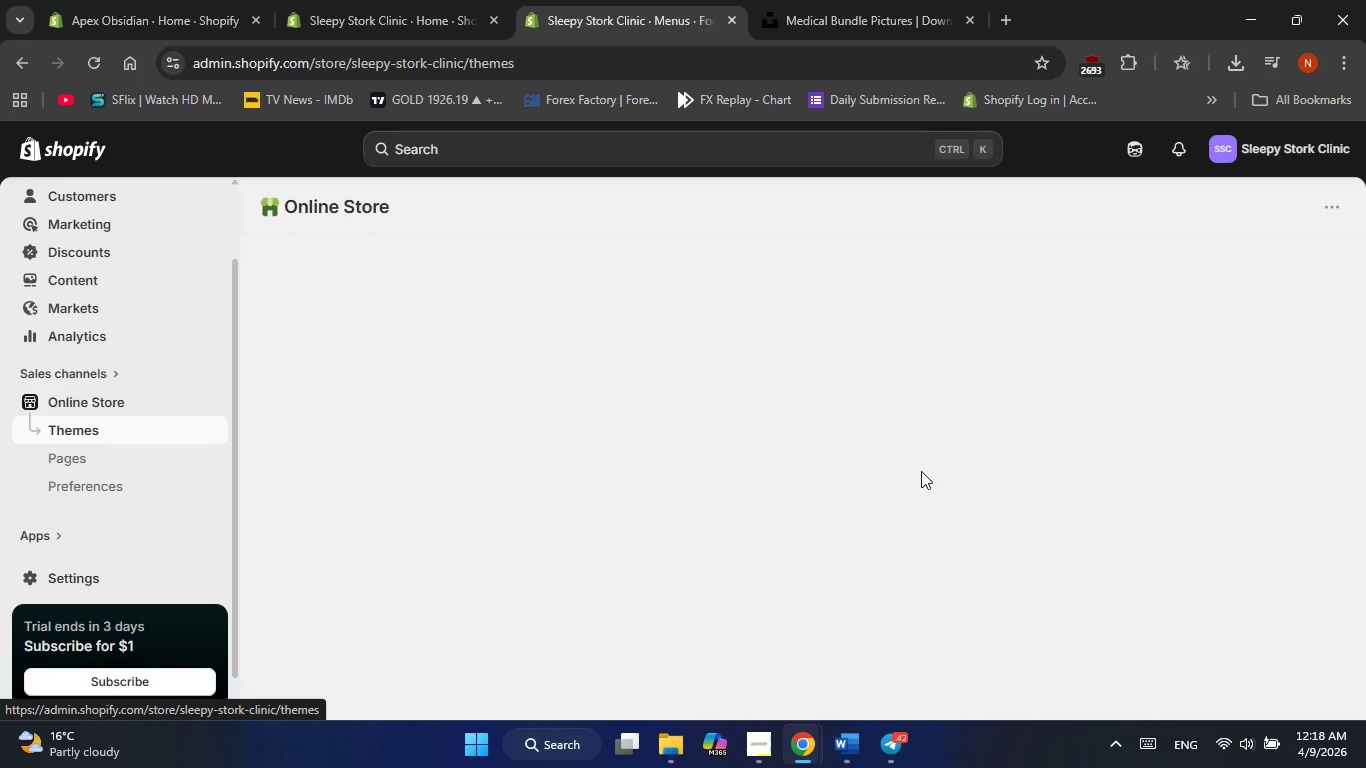 
scroll: coordinate [921, 471], scroll_direction: down, amount: 4.0
 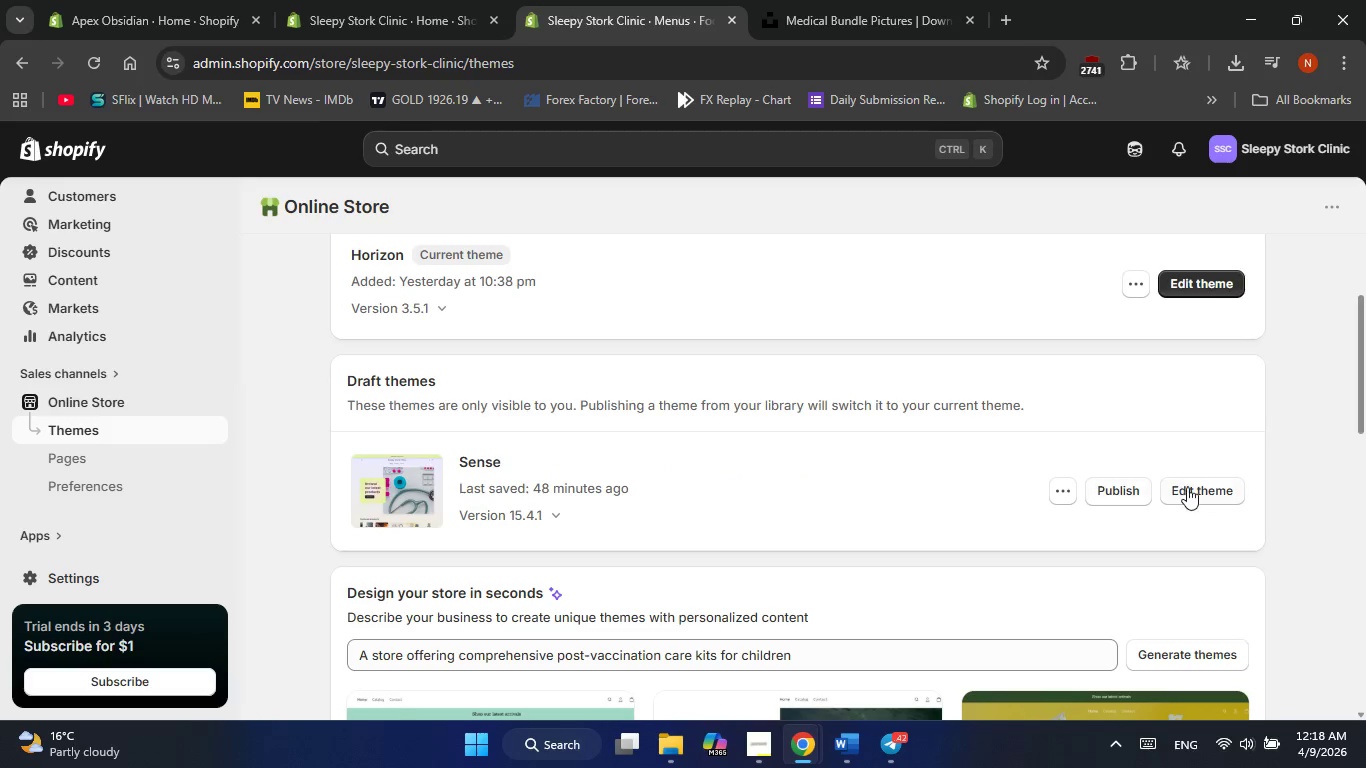 
left_click([1187, 487])
 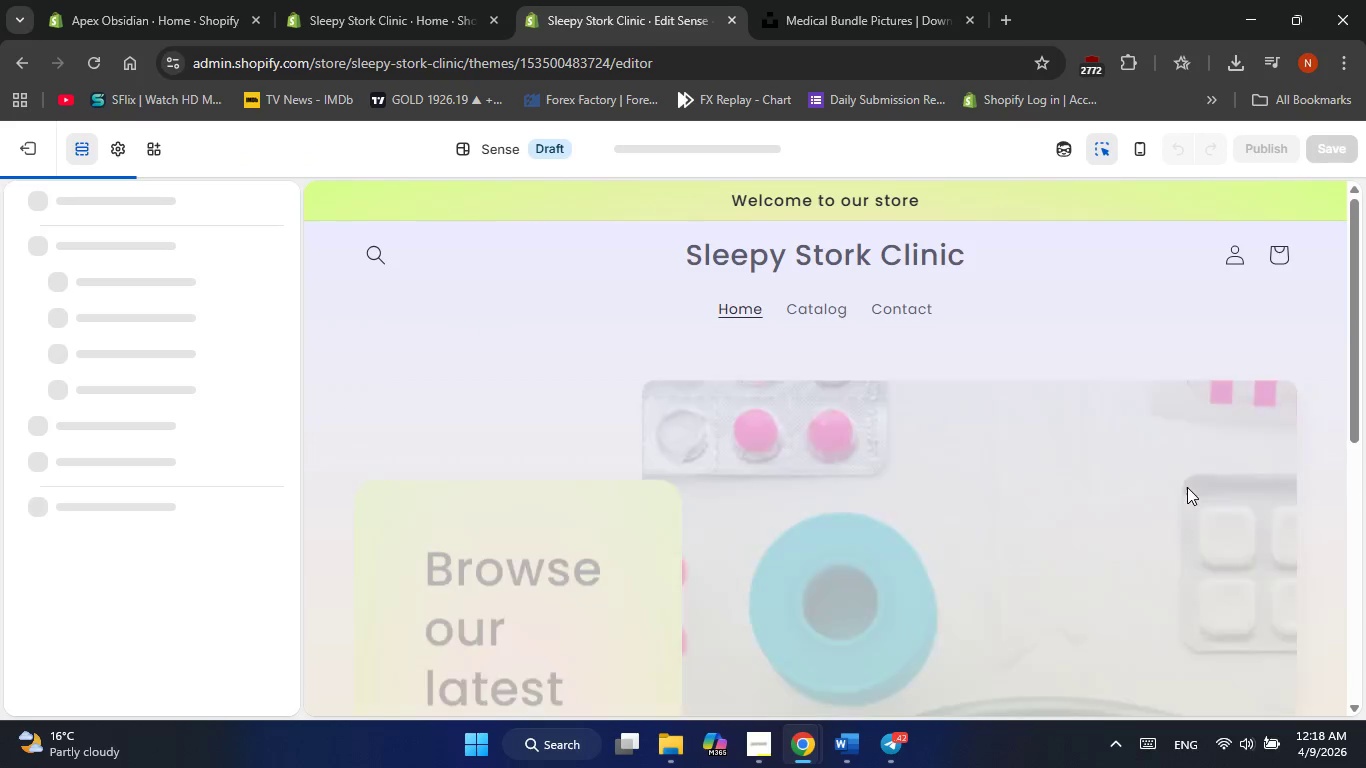 
scroll: coordinate [903, 470], scroll_direction: down, amount: 8.0
 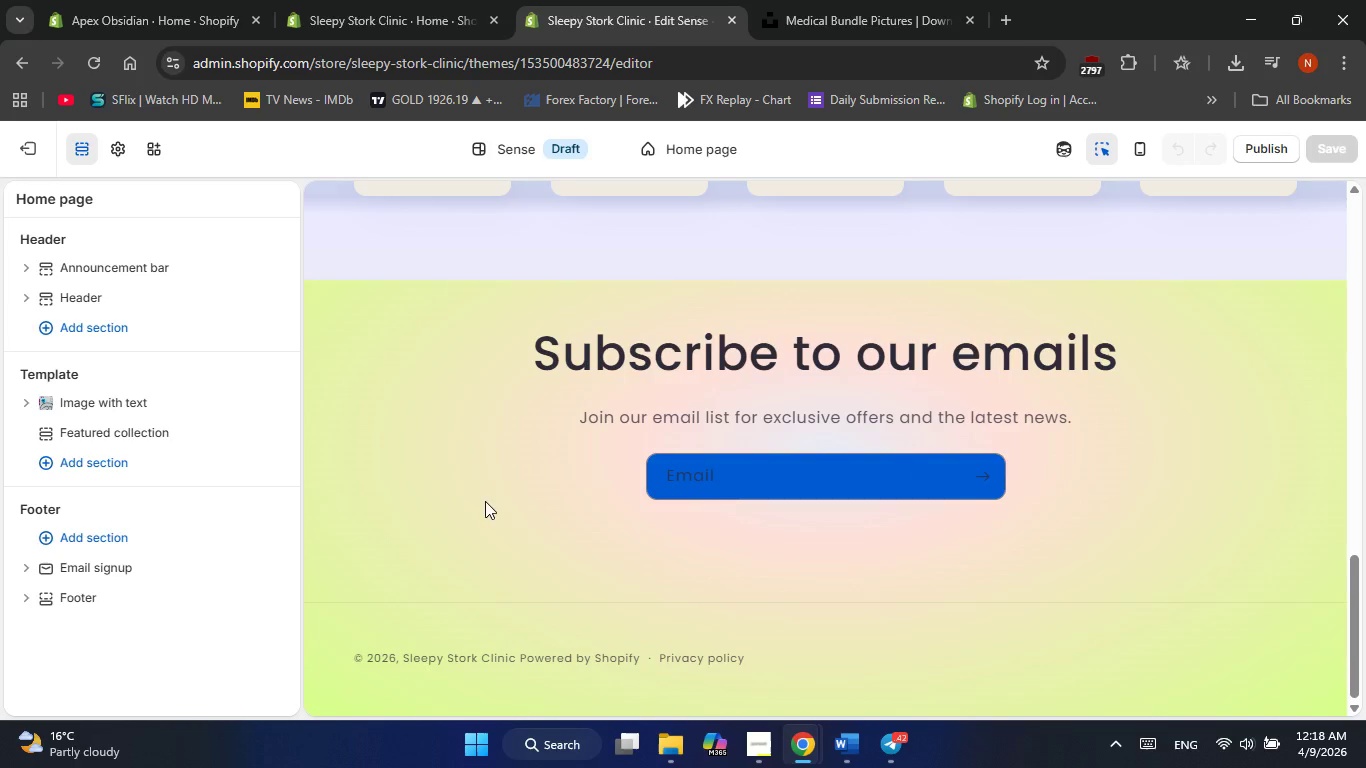 
left_click([192, 630])
 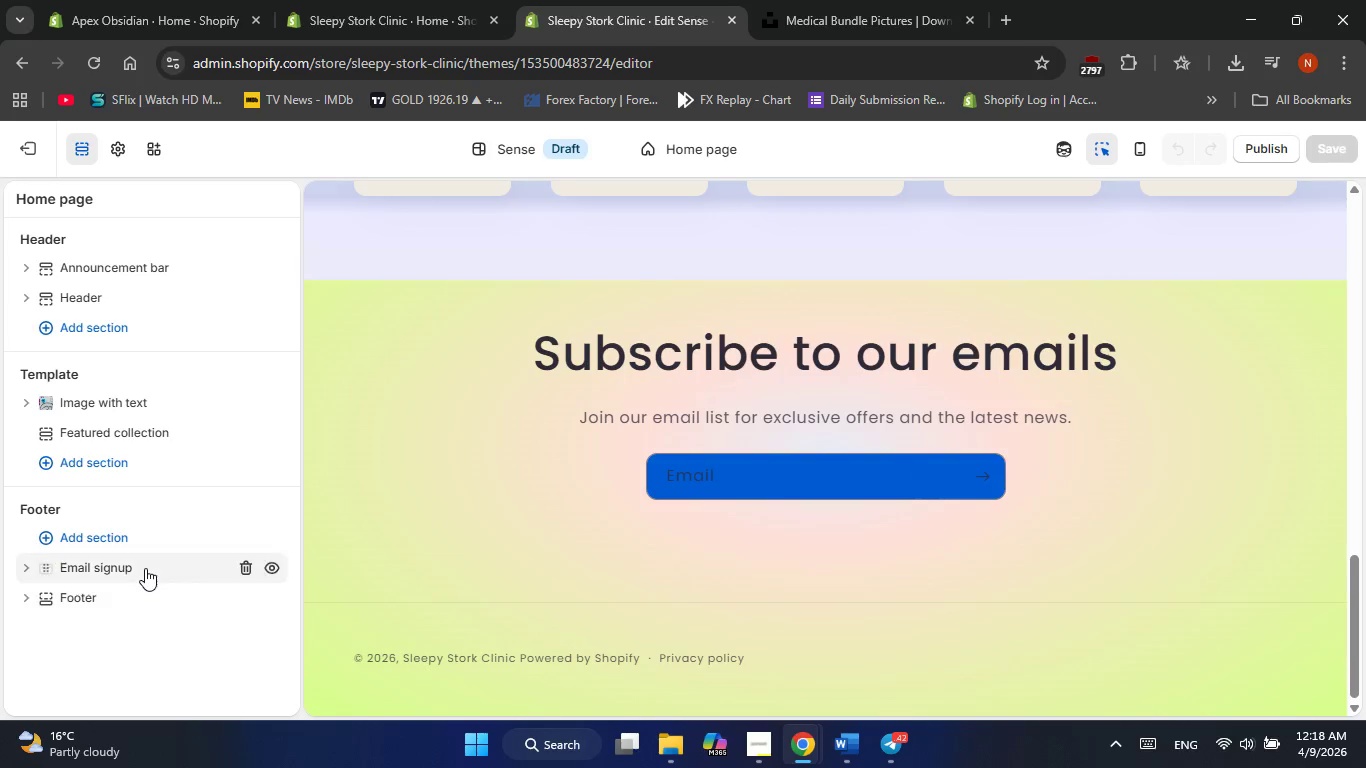 
left_click([145, 568])
 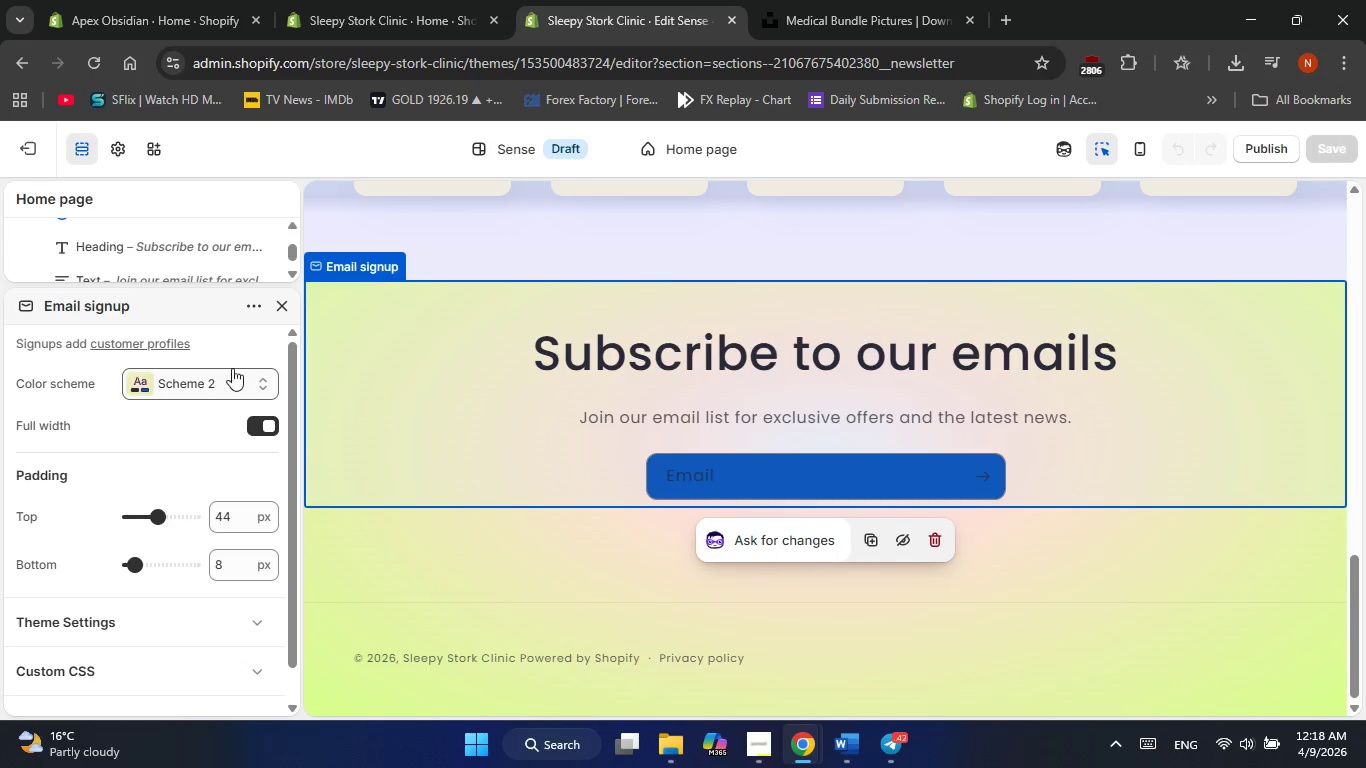 
left_click([281, 309])
 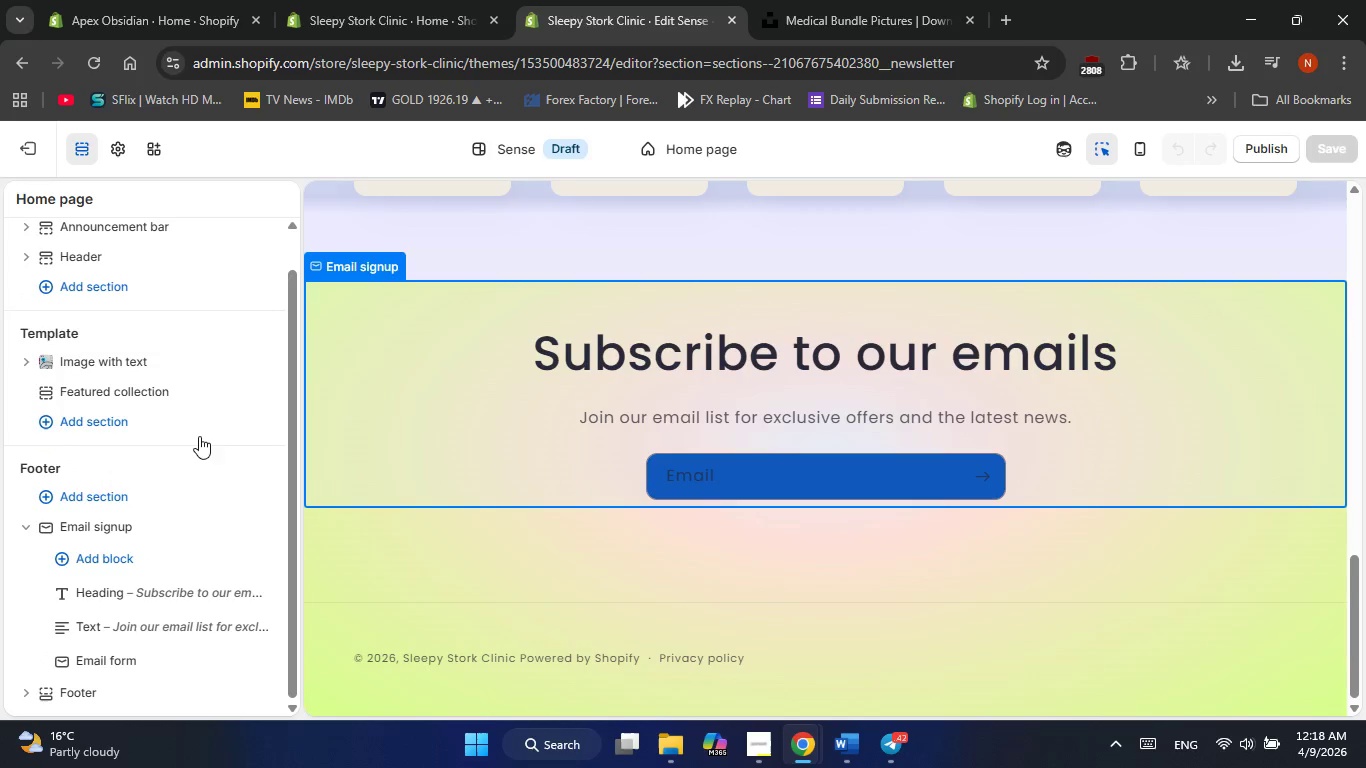 
scroll: coordinate [226, 482], scroll_direction: down, amount: 8.0
 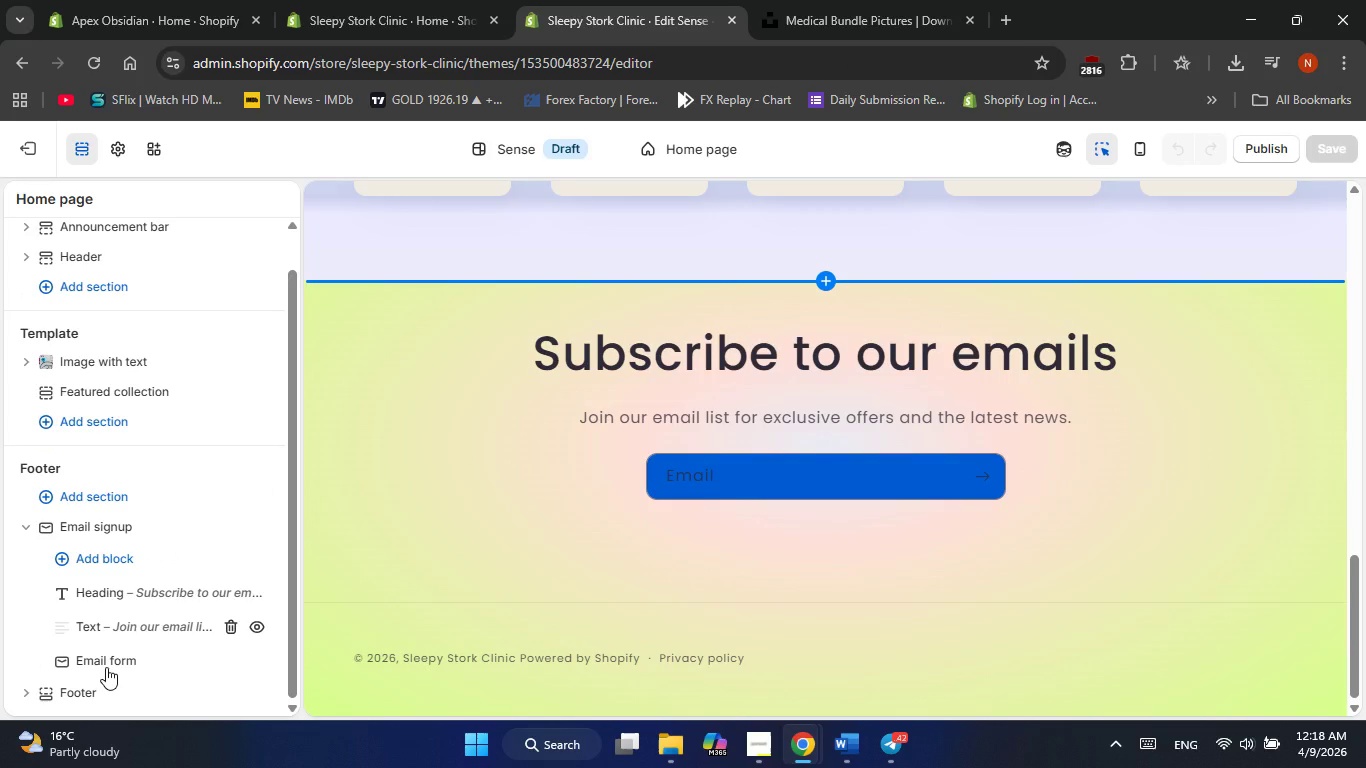 
left_click([24, 687])
 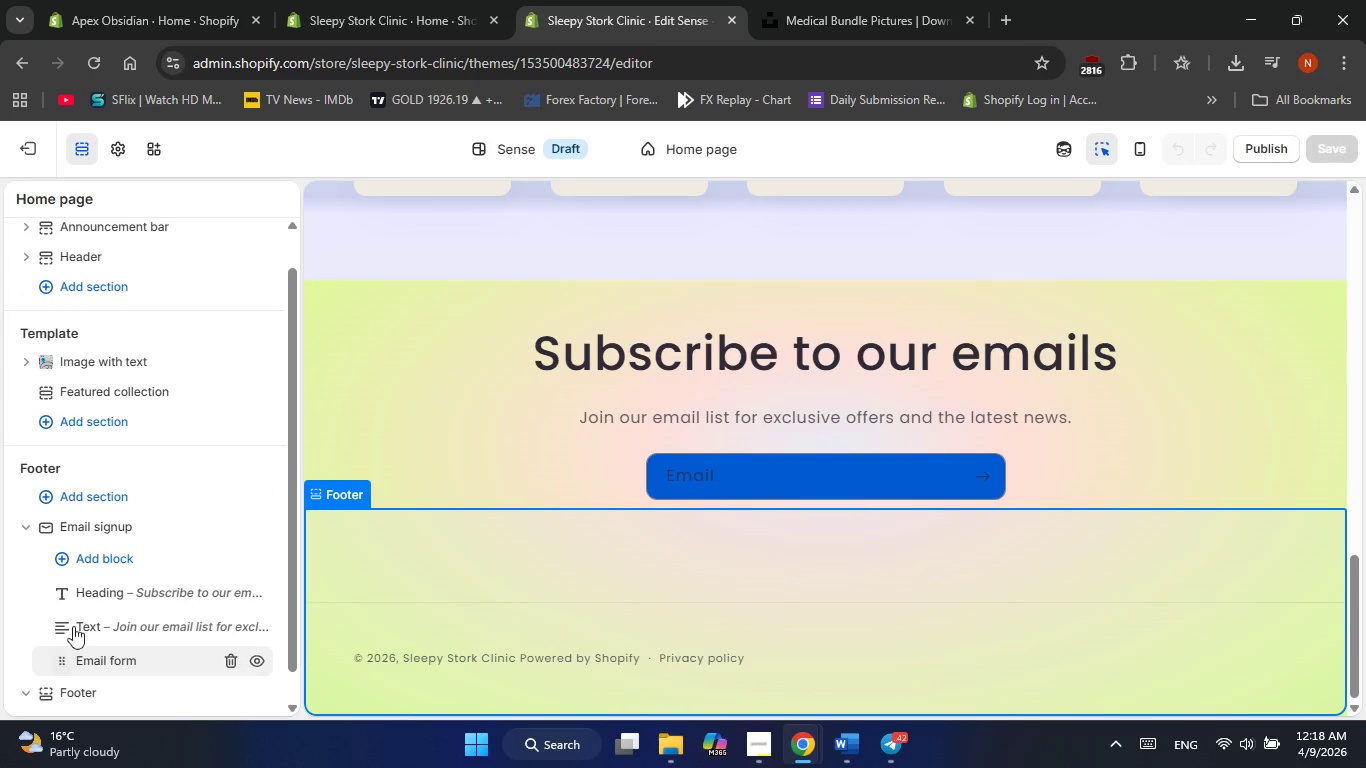 
scroll: coordinate [93, 592], scroll_direction: down, amount: 8.0
 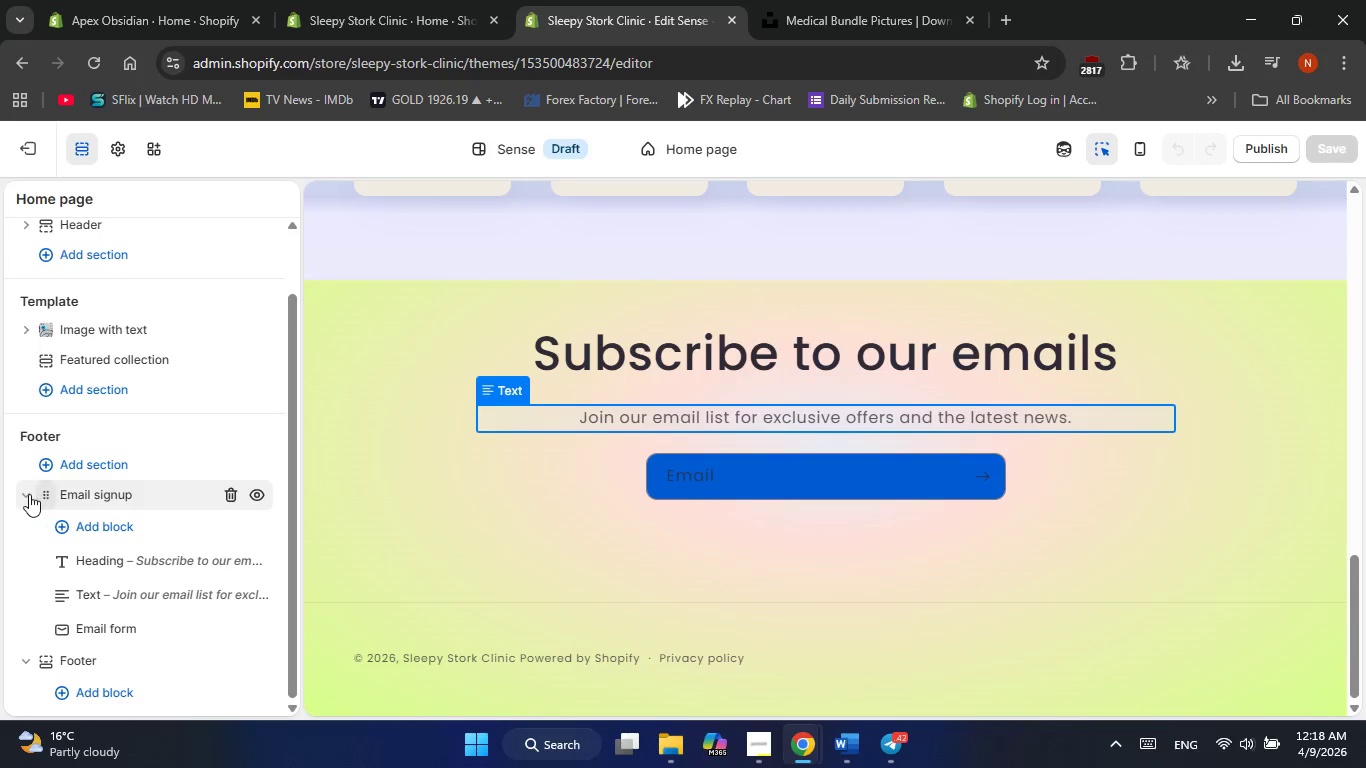 
left_click([26, 494])
 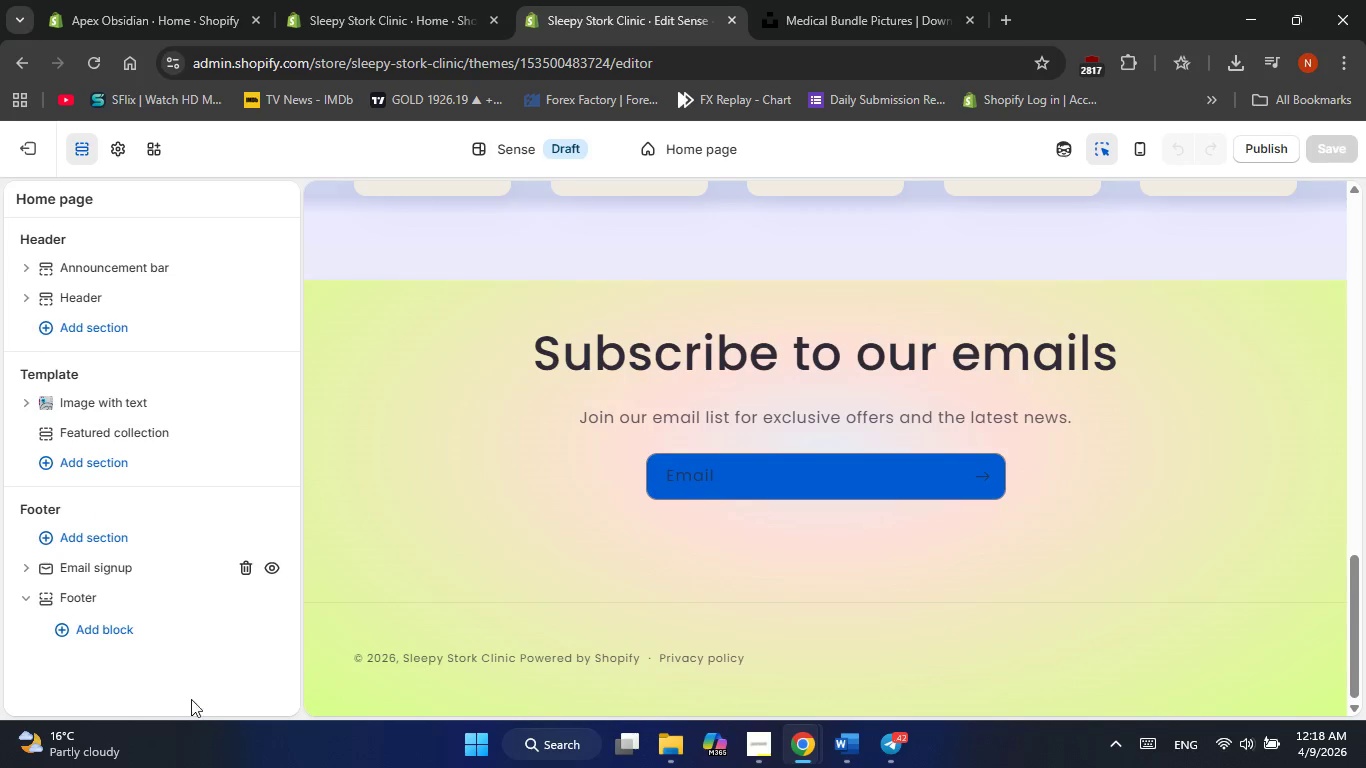 
left_click([193, 706])
 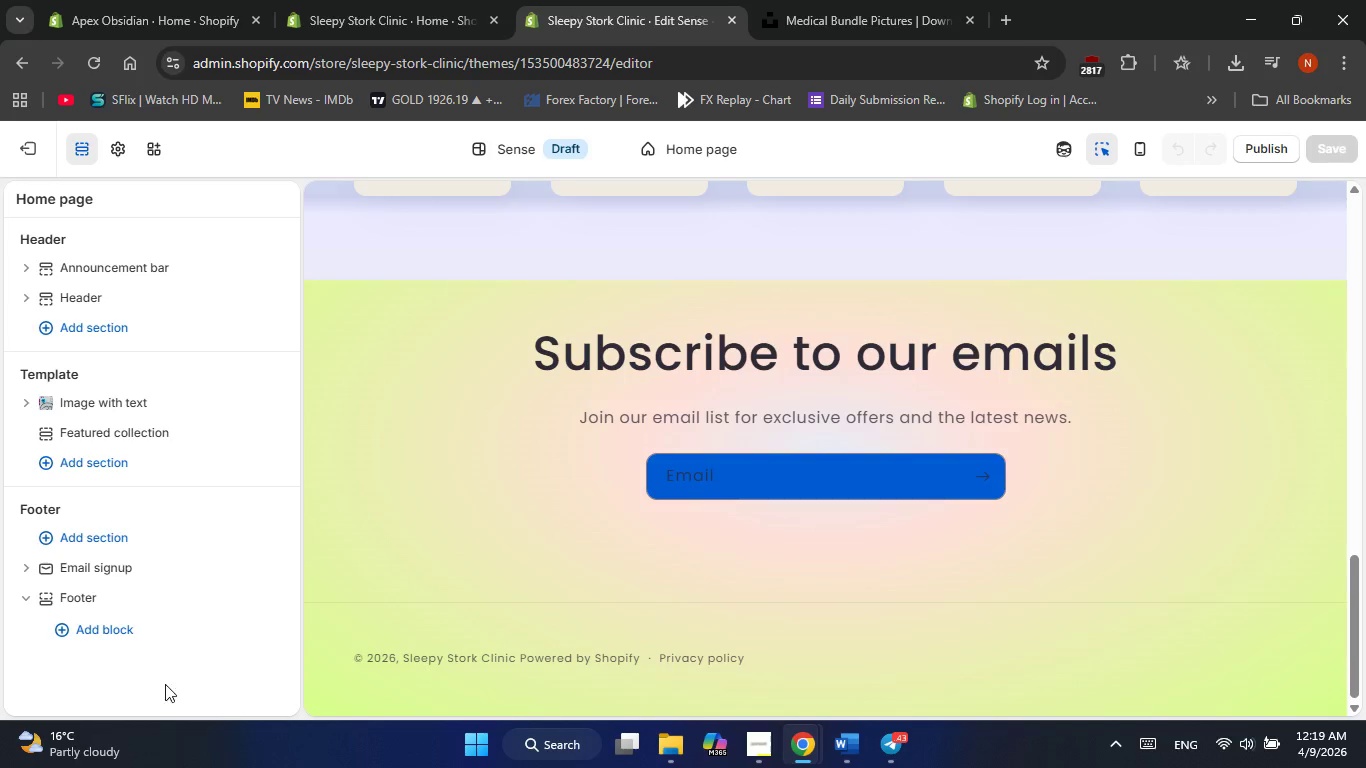 
wait(20.91)
 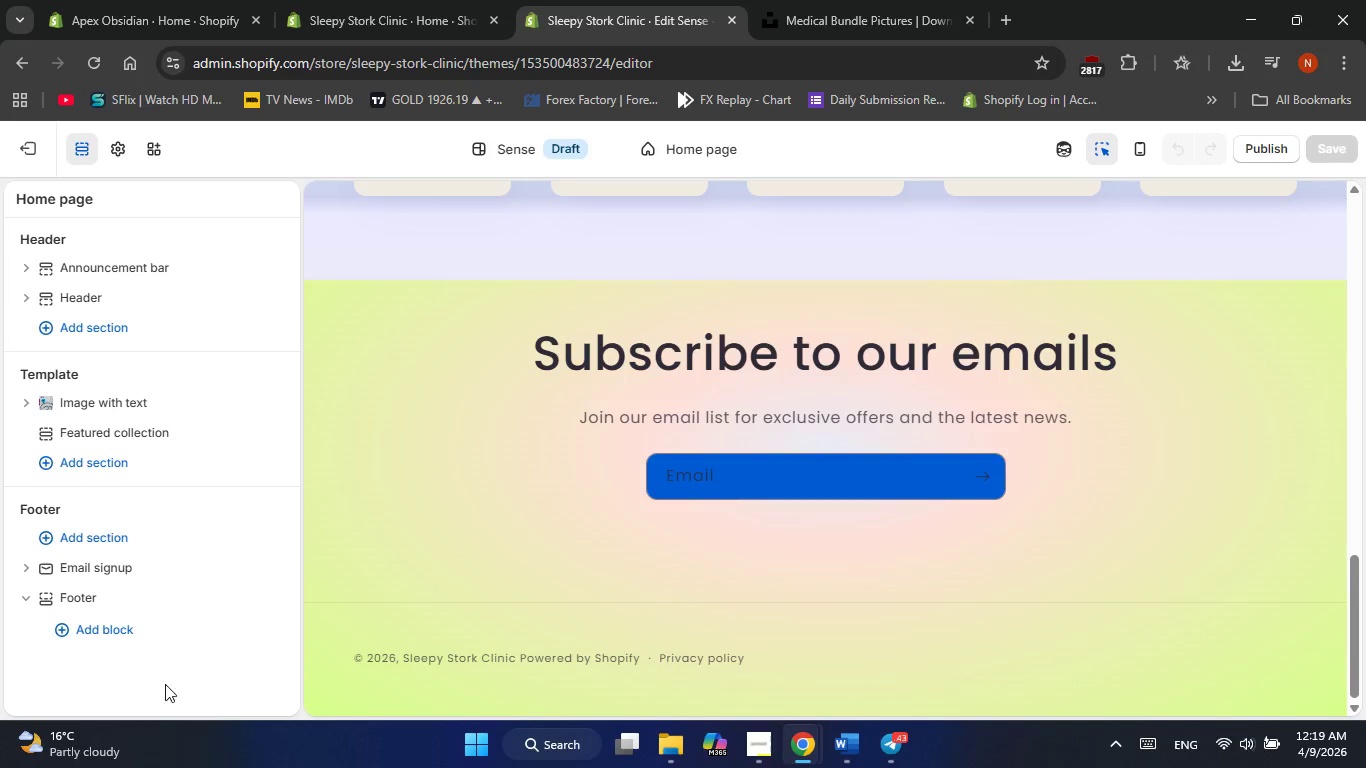 
left_click([149, 675])
 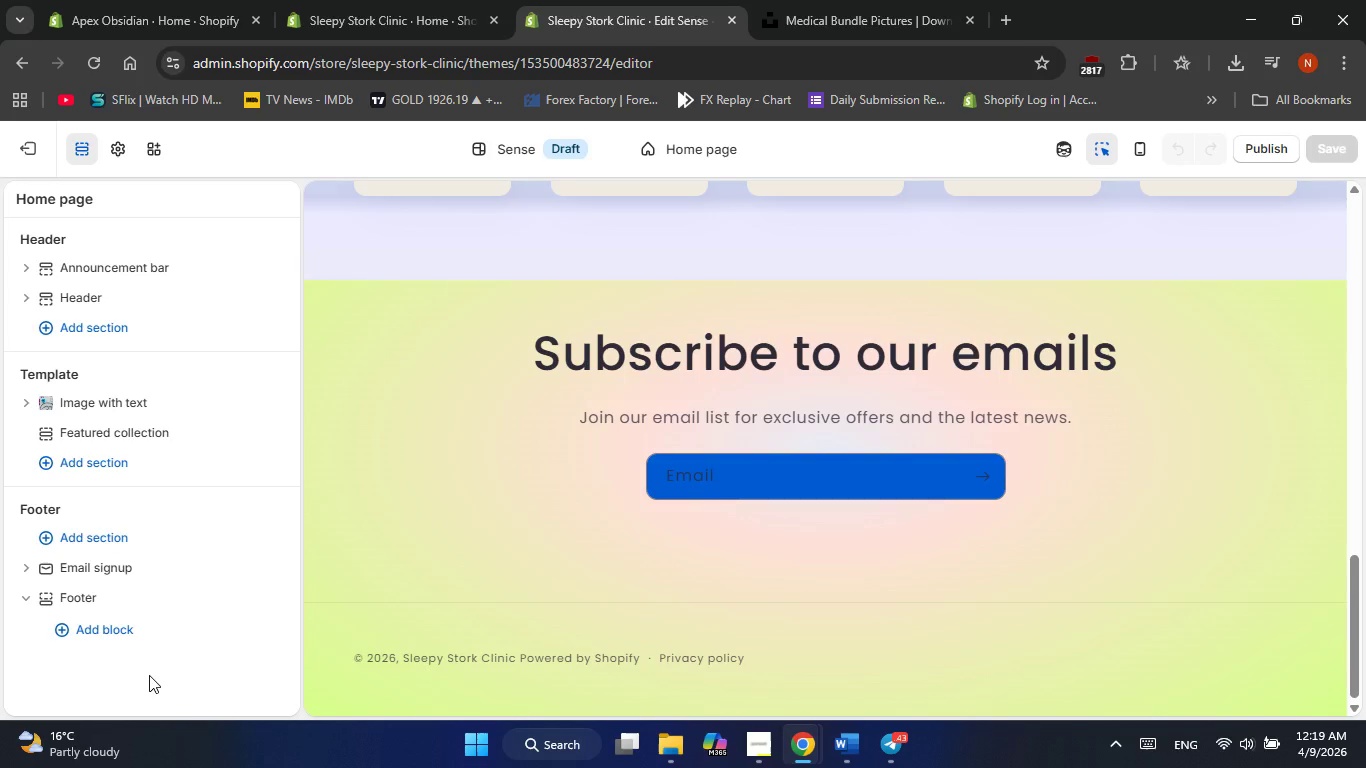 
left_click([65, 626])
 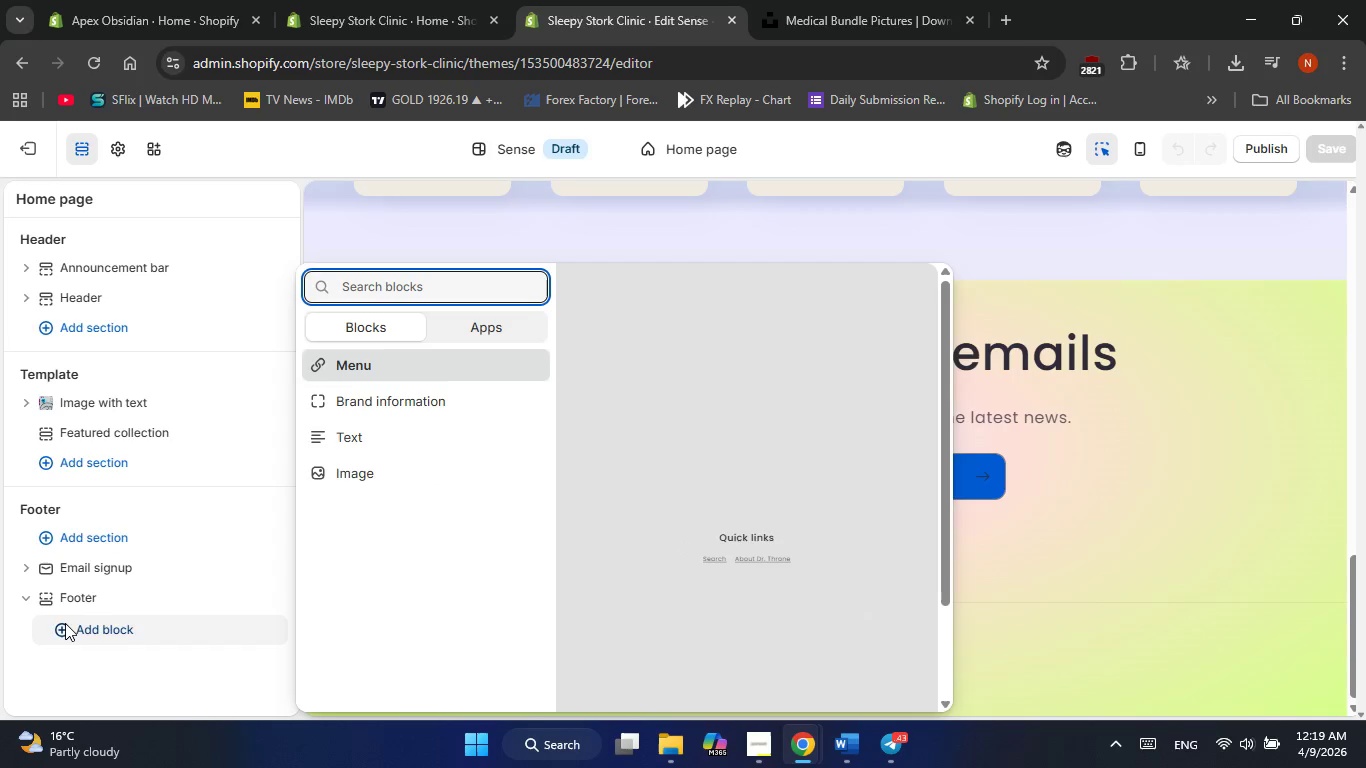 
left_click([394, 369])
 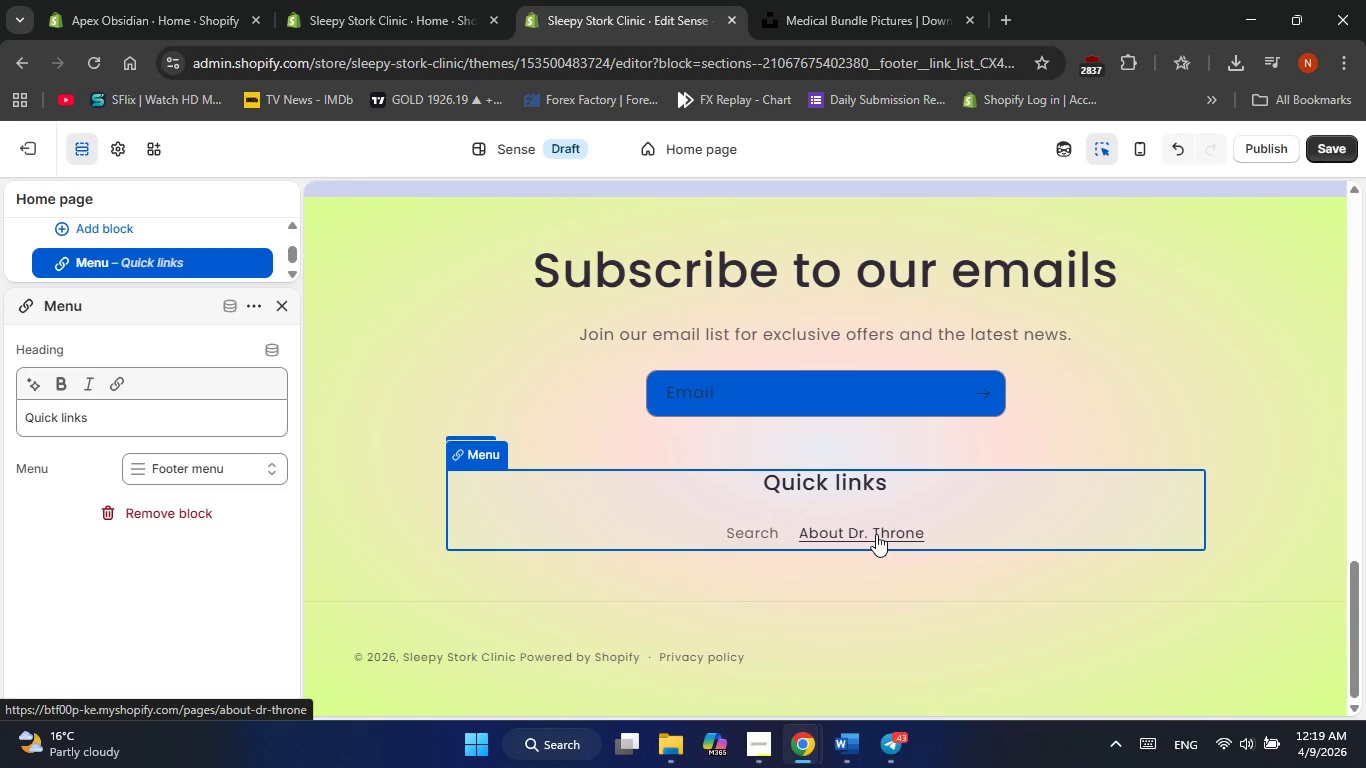 
wait(15.47)
 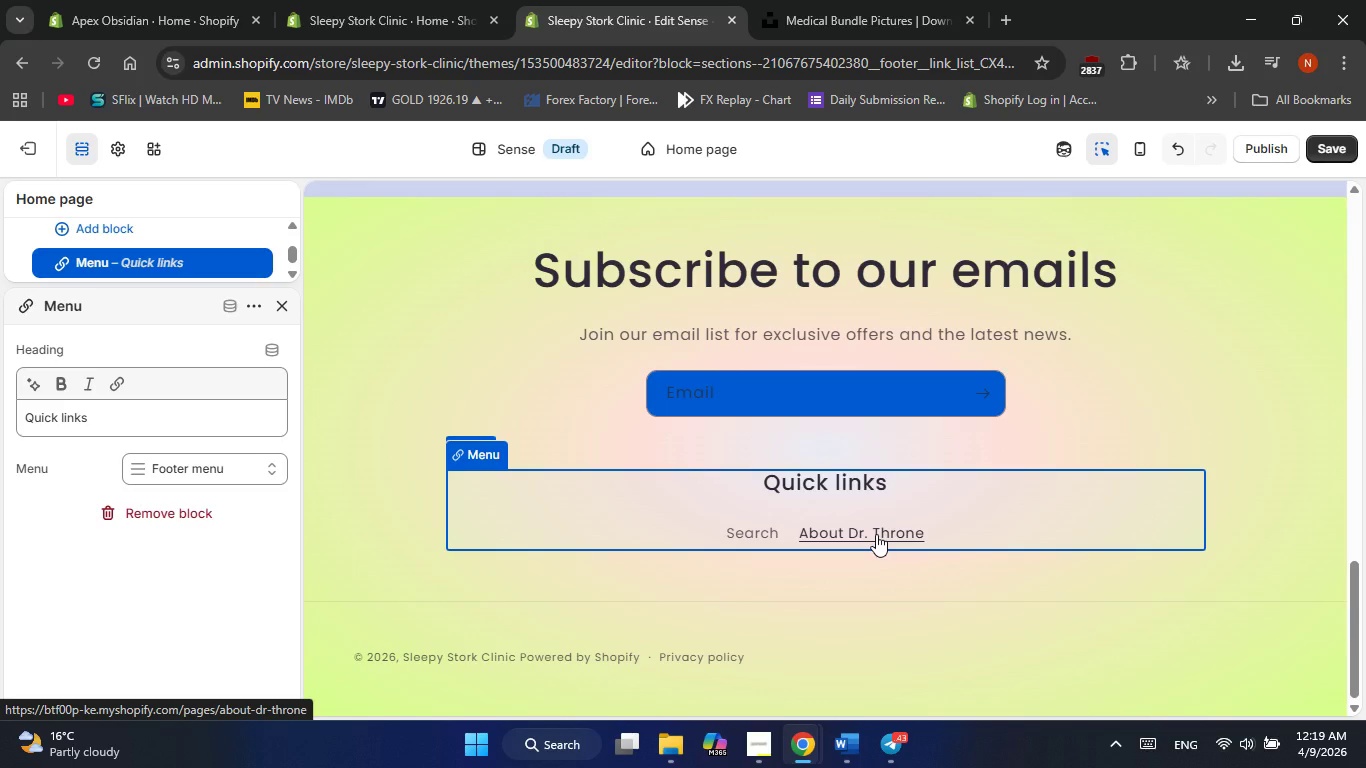 
left_click([180, 520])
 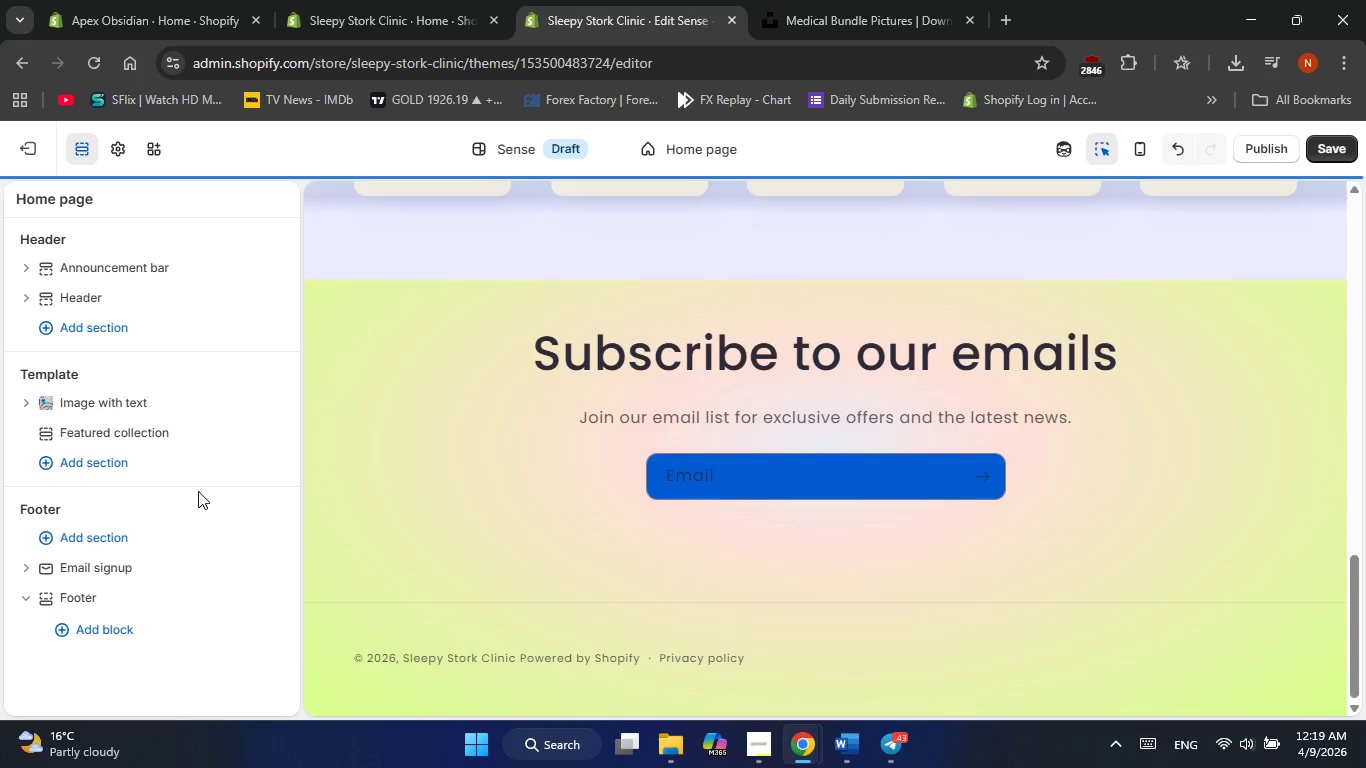 
scroll: coordinate [198, 484], scroll_direction: up, amount: 15.0
 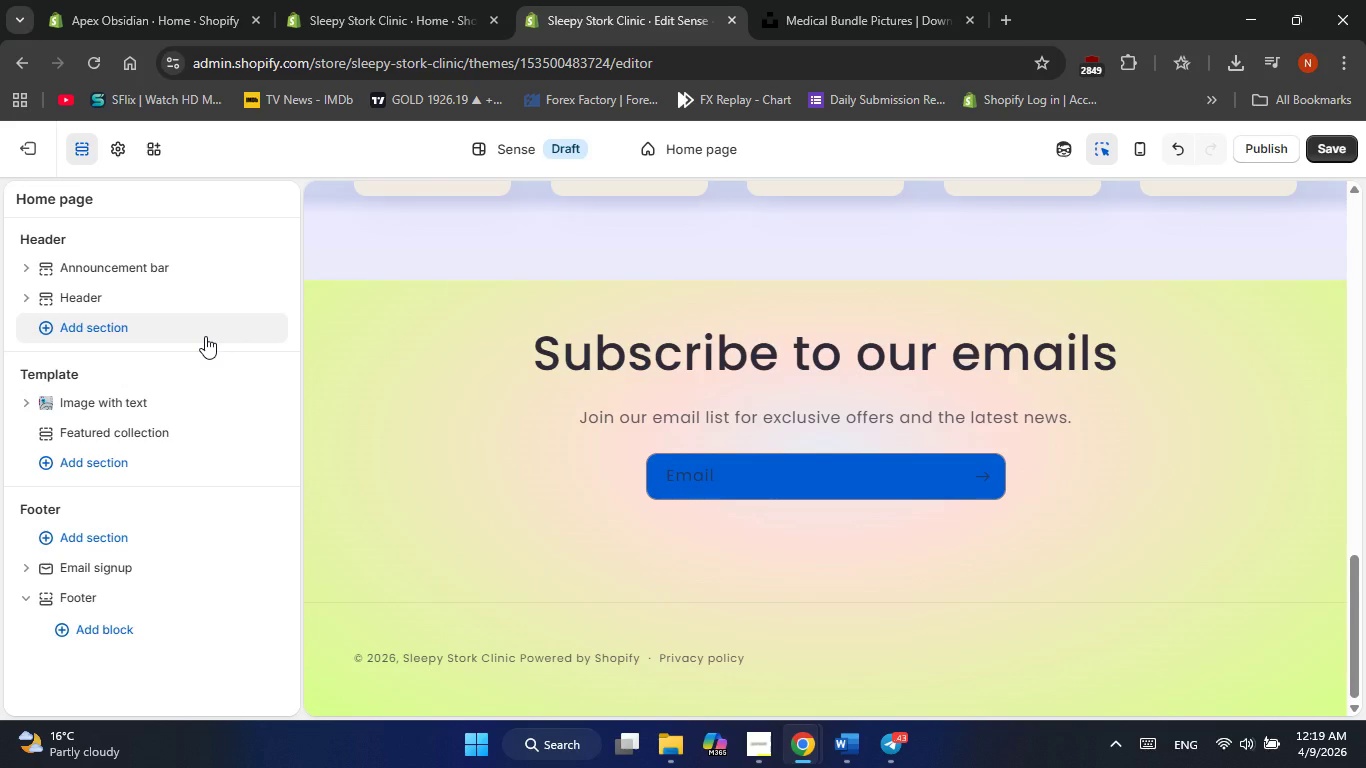 
wait(8.97)
 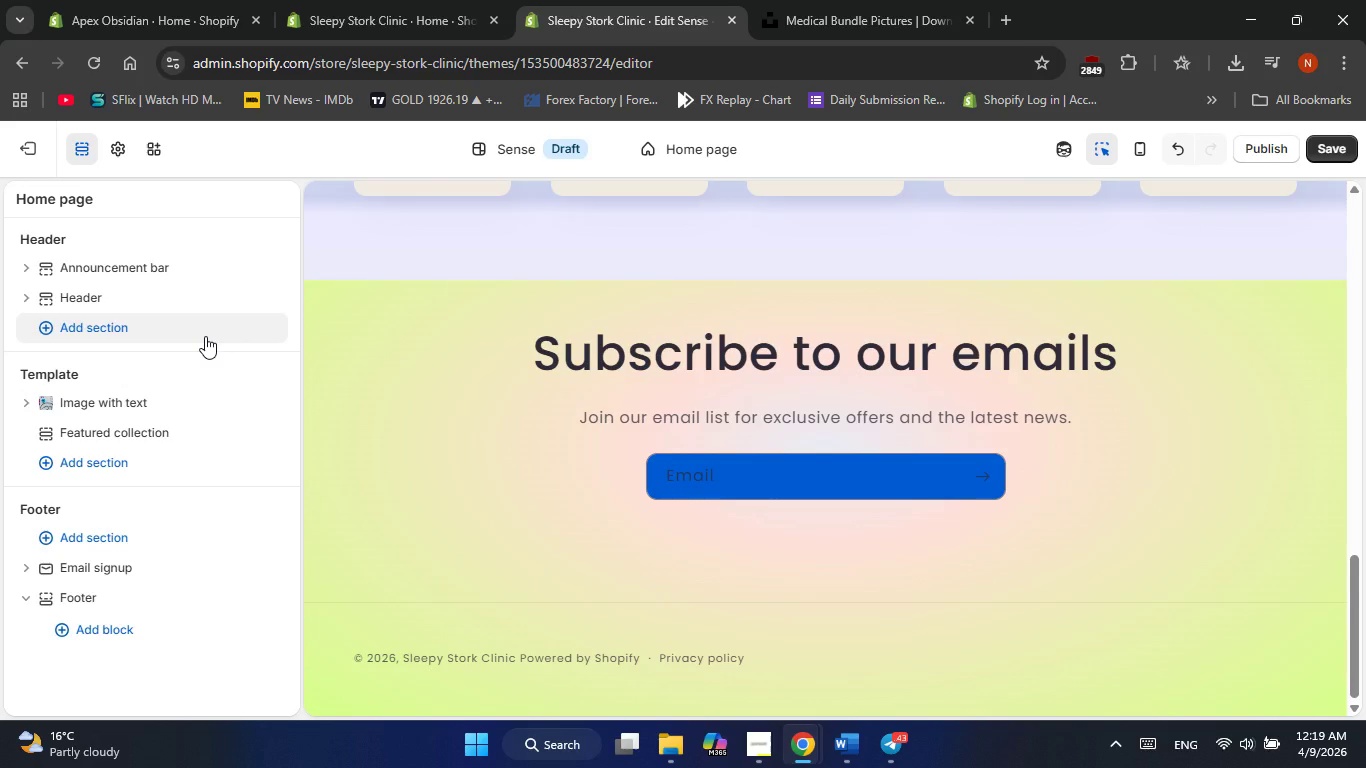 
scroll: coordinate [241, 514], scroll_direction: up, amount: 7.0
 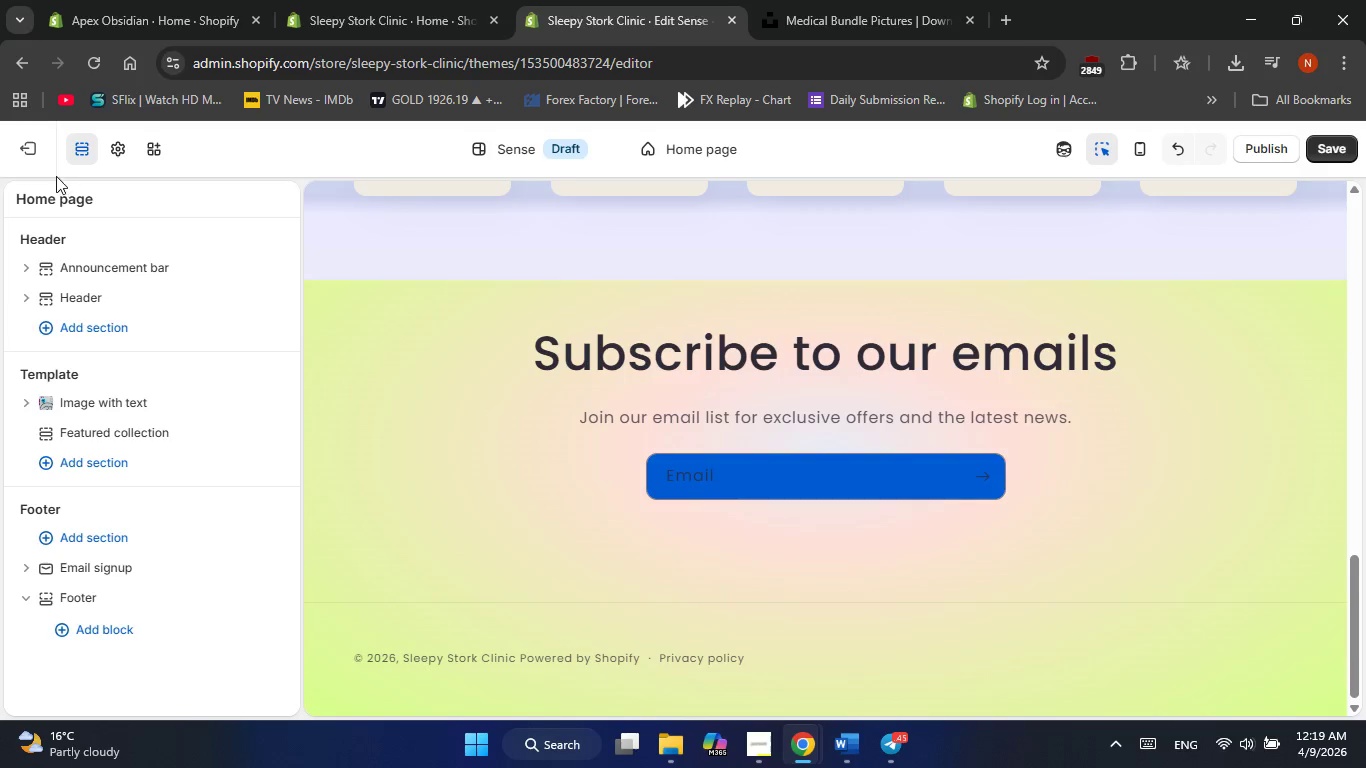 
left_click([35, 146])
 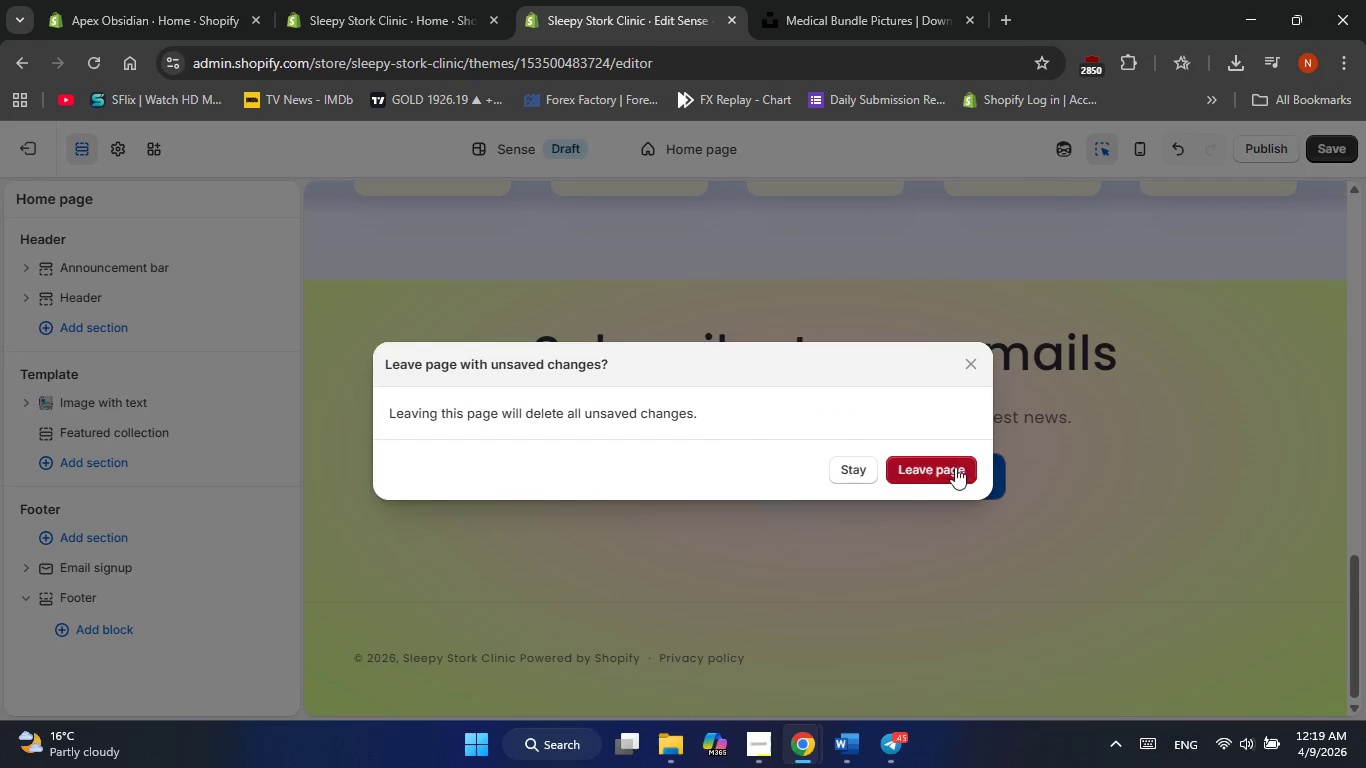 
left_click([955, 467])
 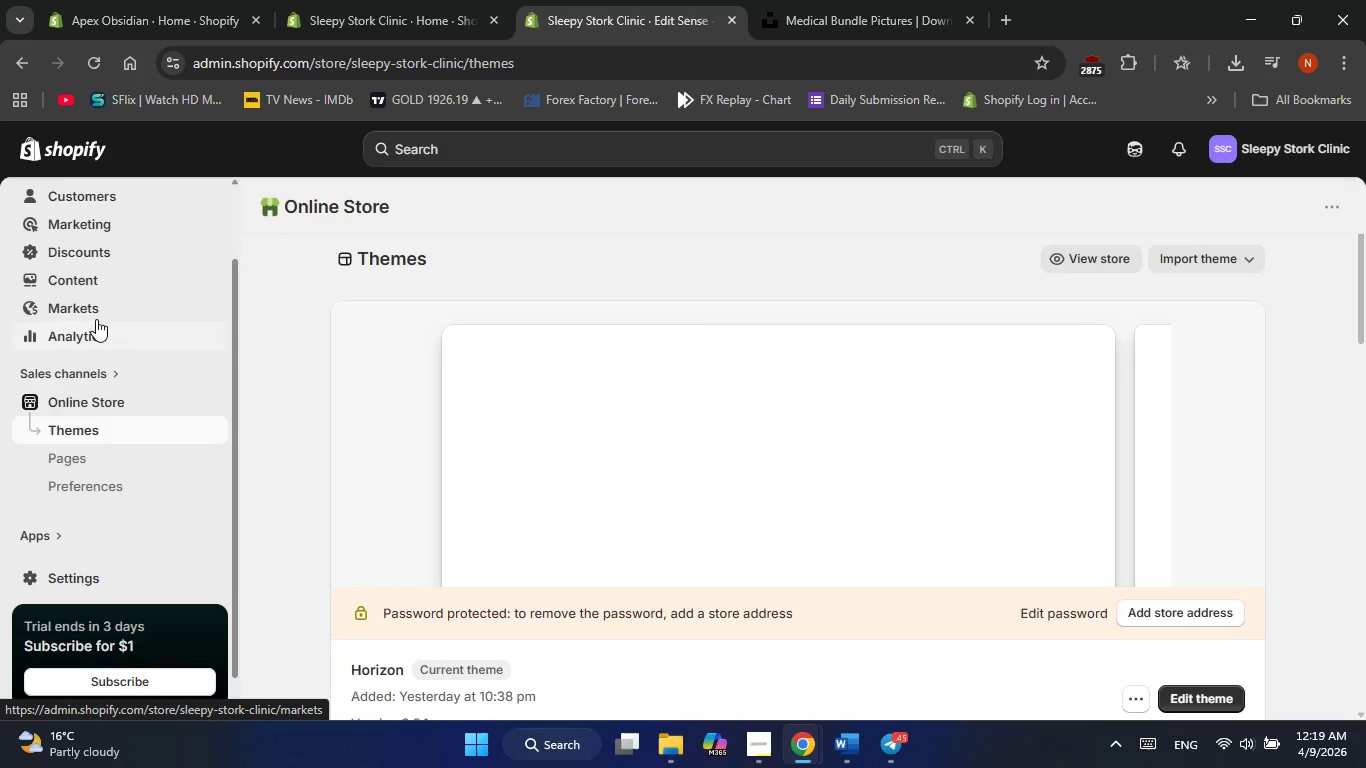 
left_click([99, 267])
 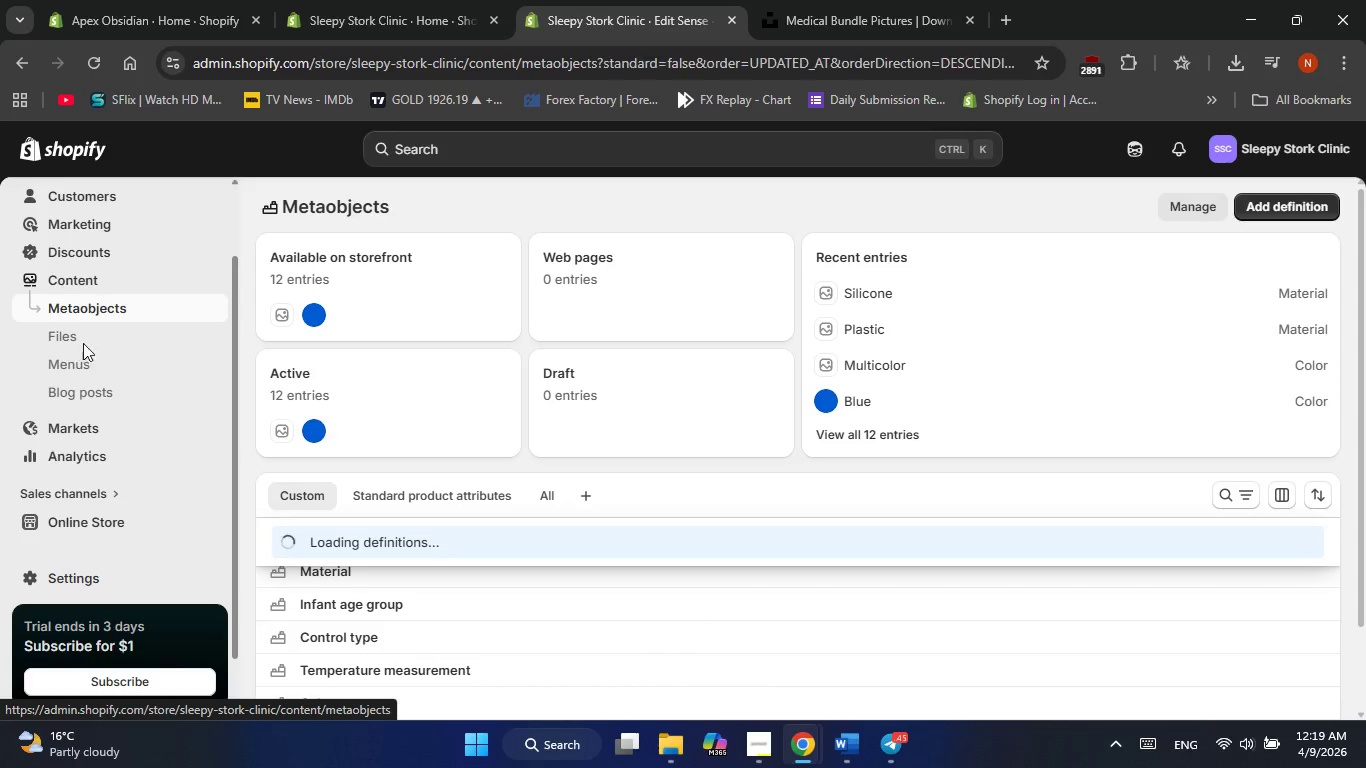 
left_click([83, 358])
 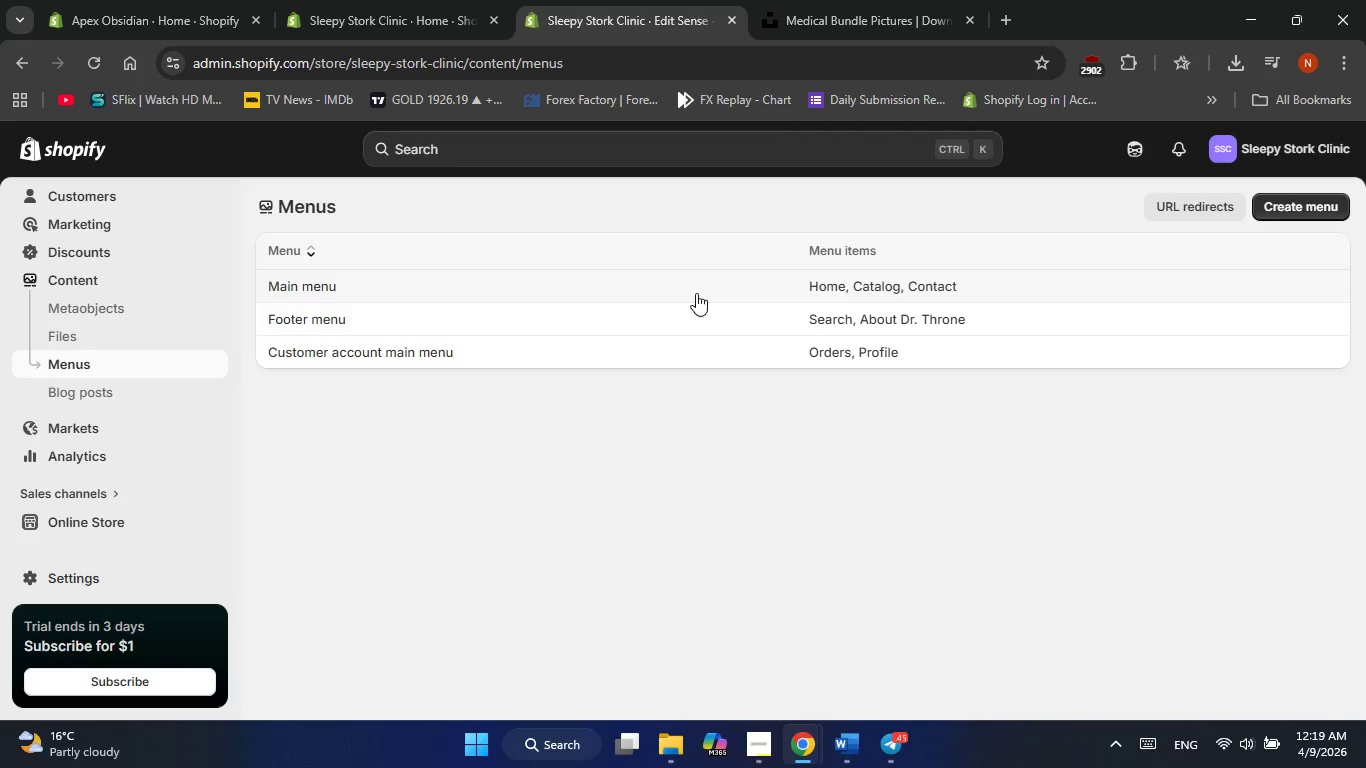 
double_click([696, 293])
 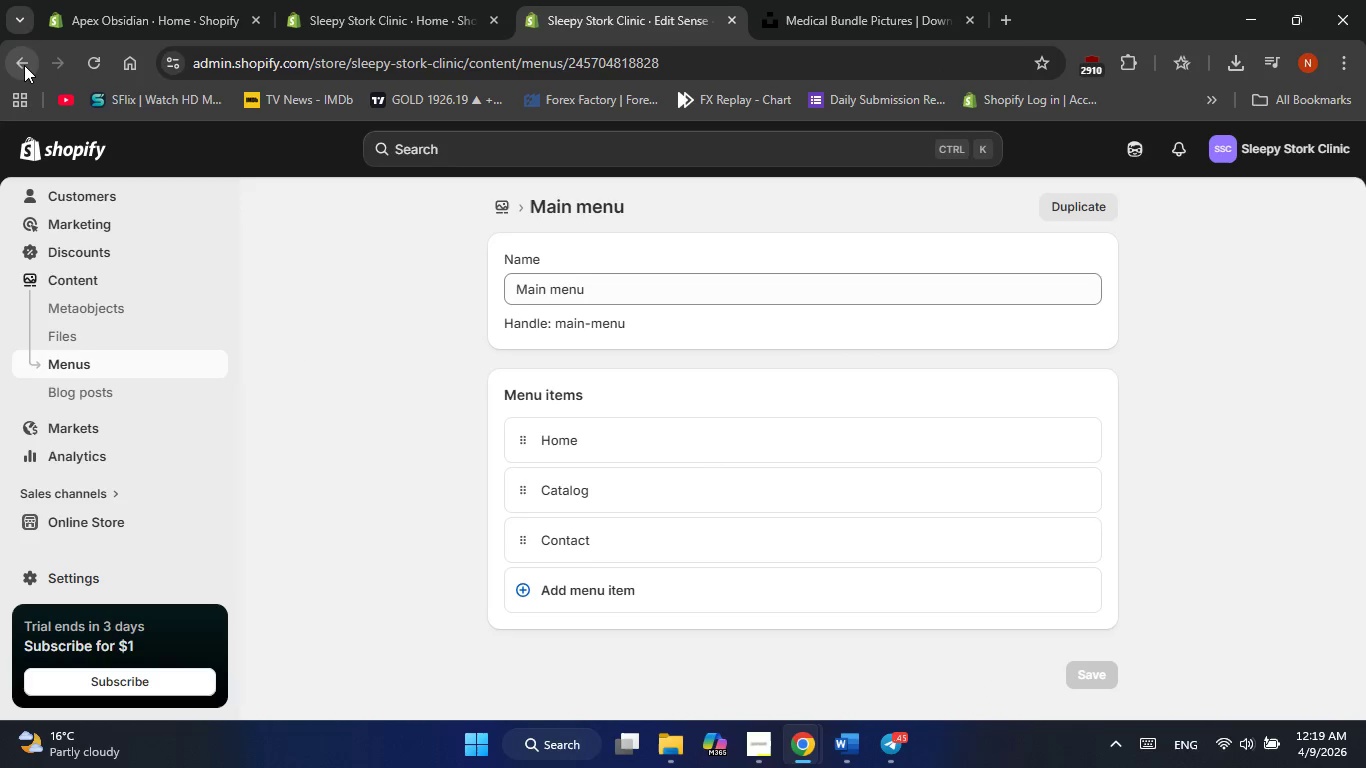 
left_click([24, 65])
 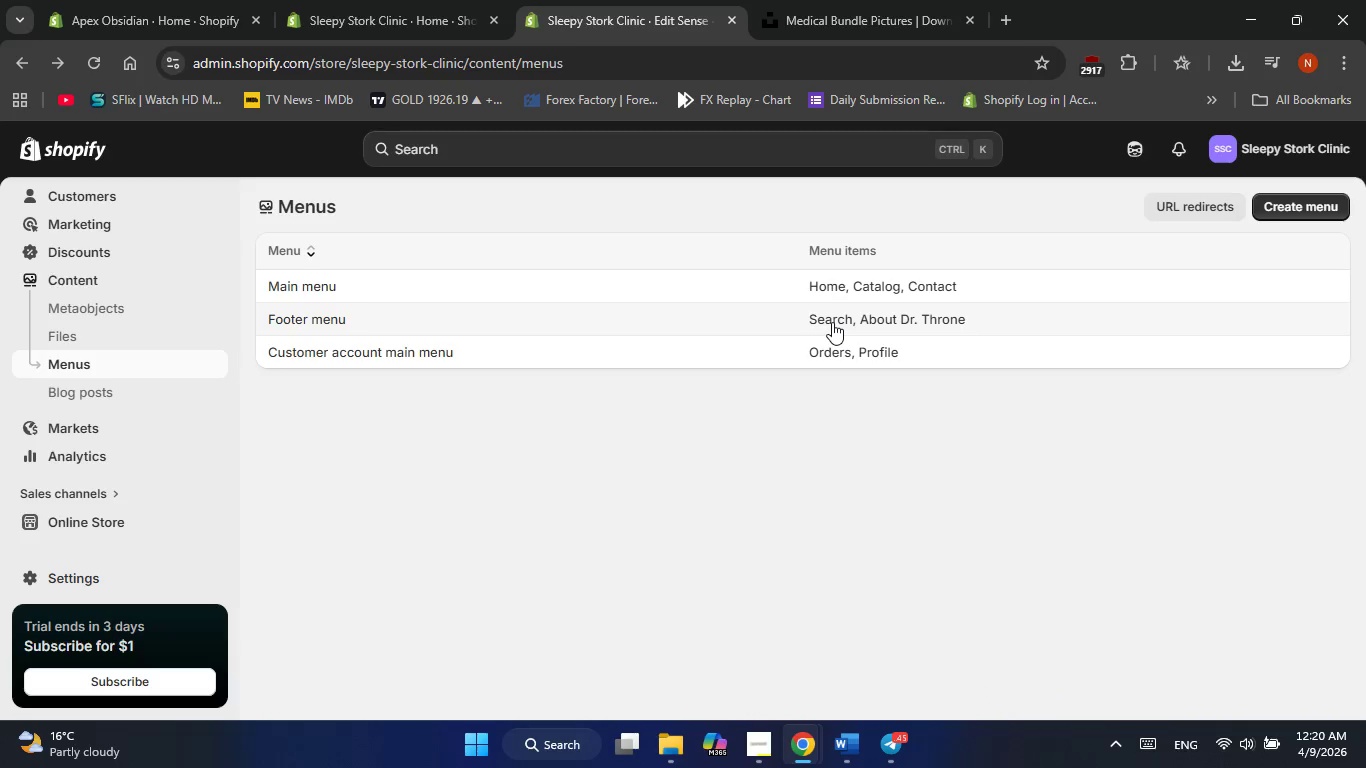 
left_click([832, 322])
 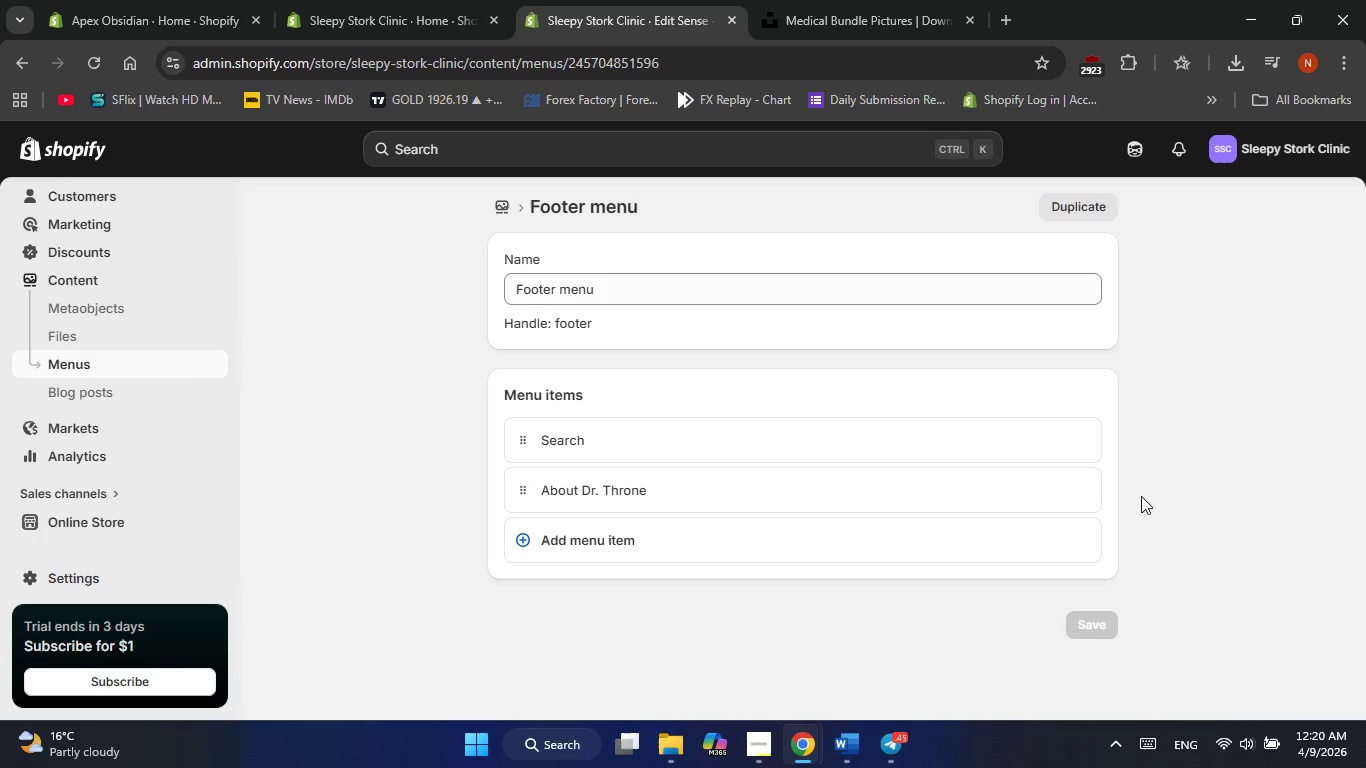 
left_click([1082, 488])
 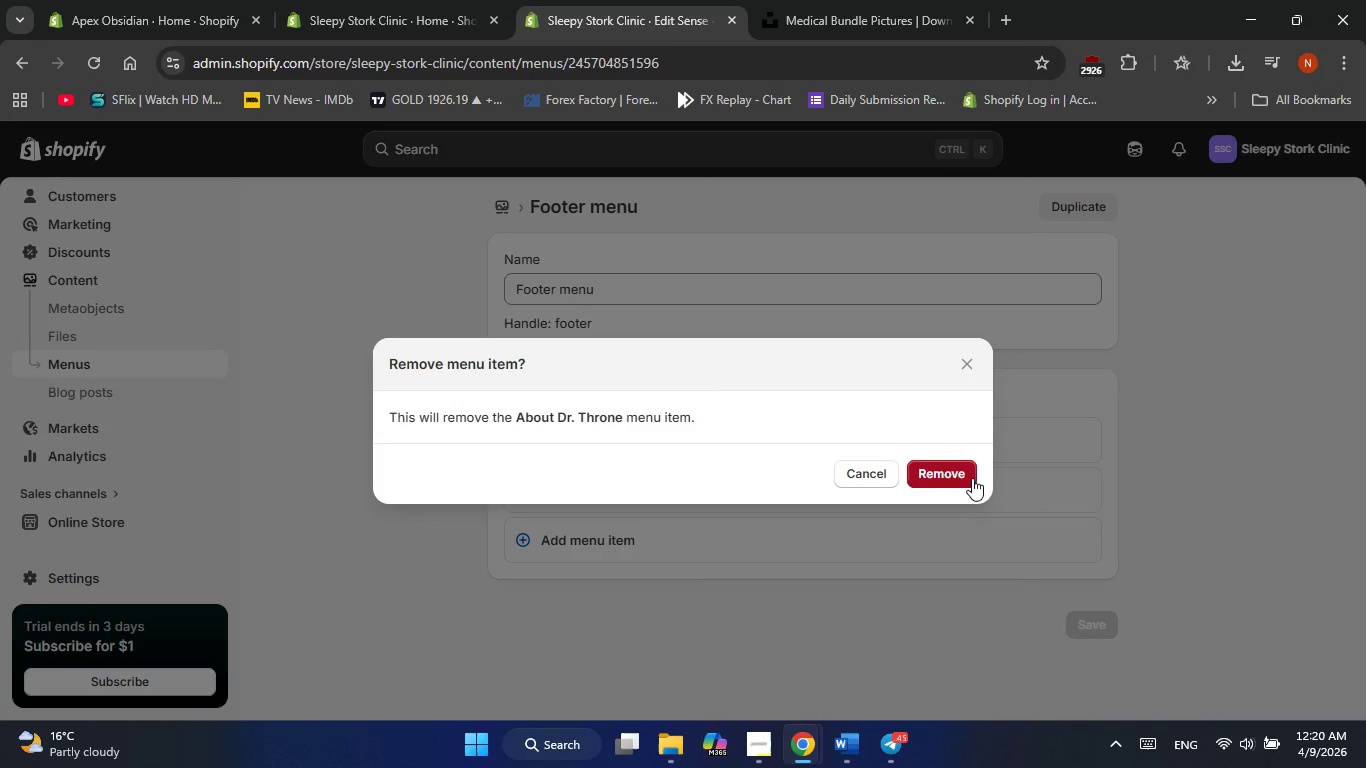 
left_click([972, 478])
 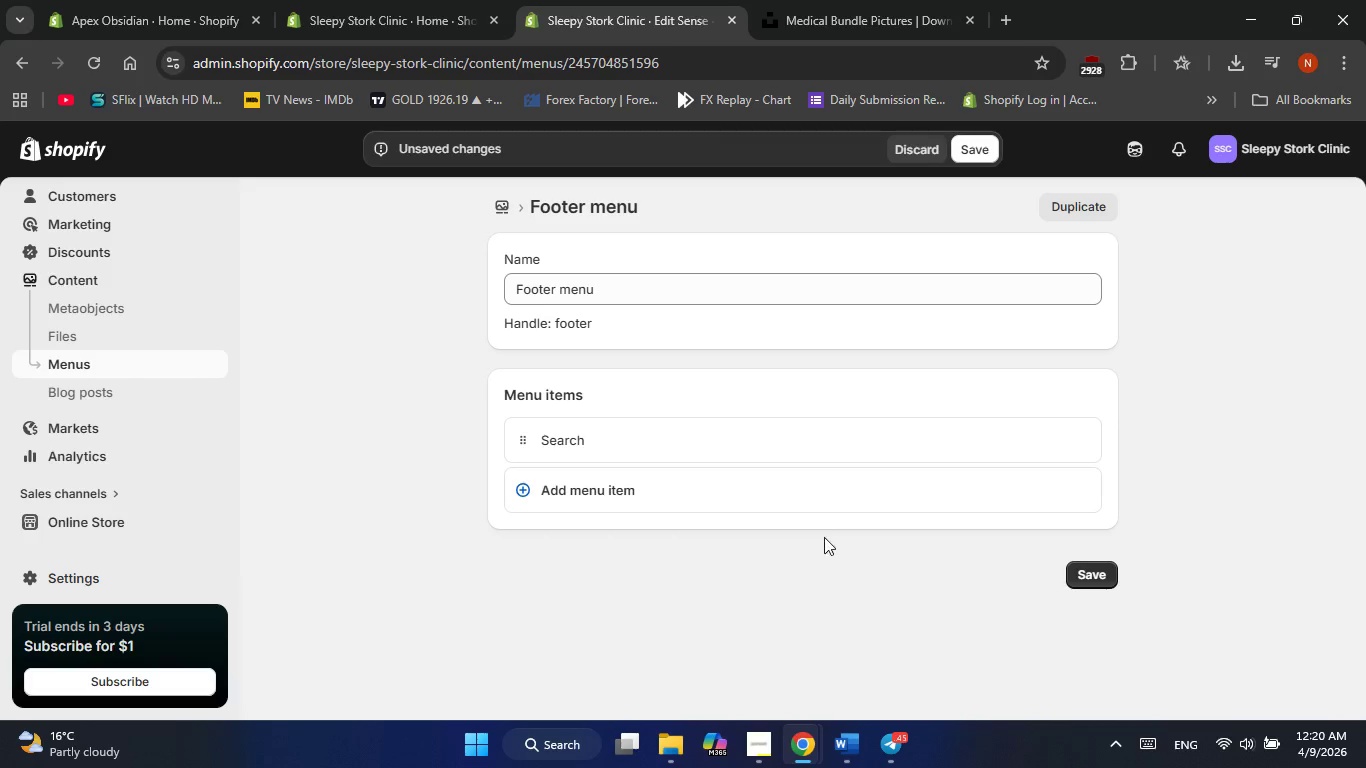 
wait(13.73)
 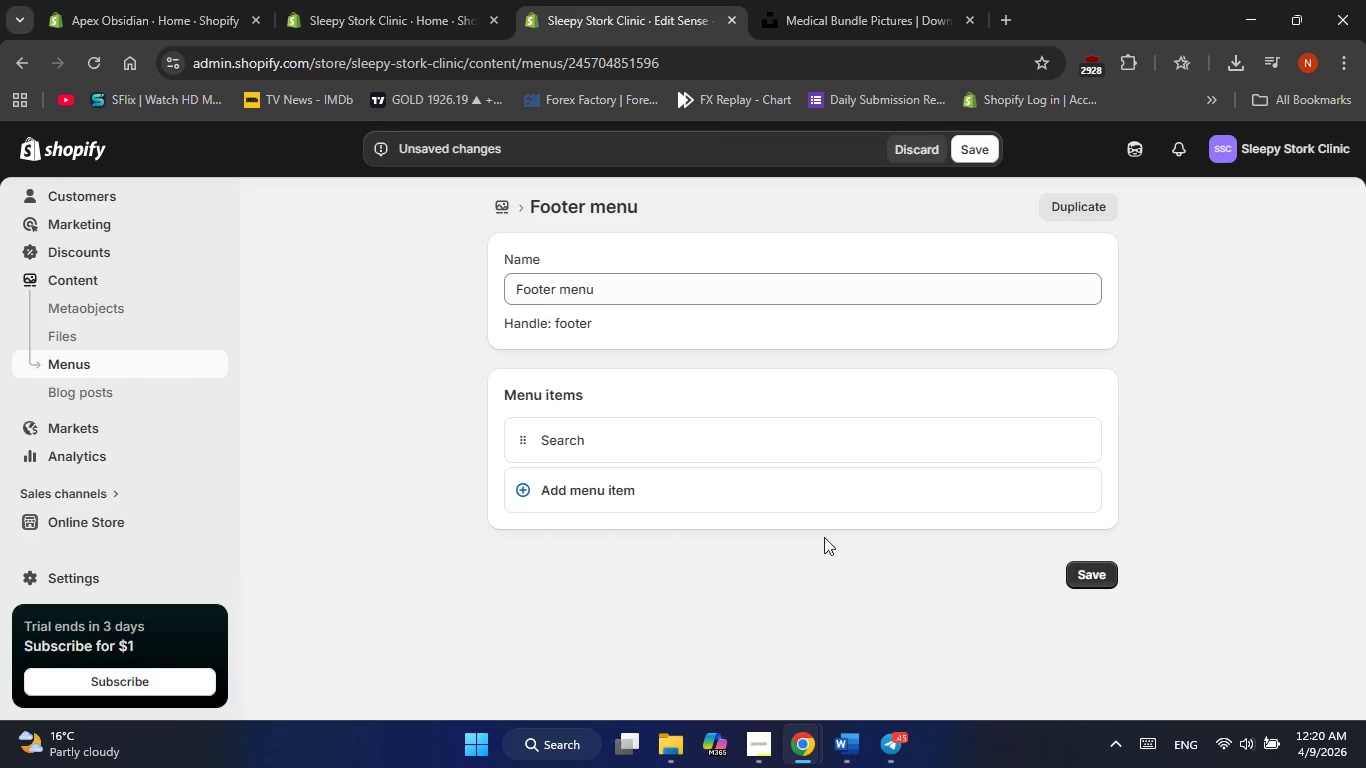 
left_click([69, 362])
 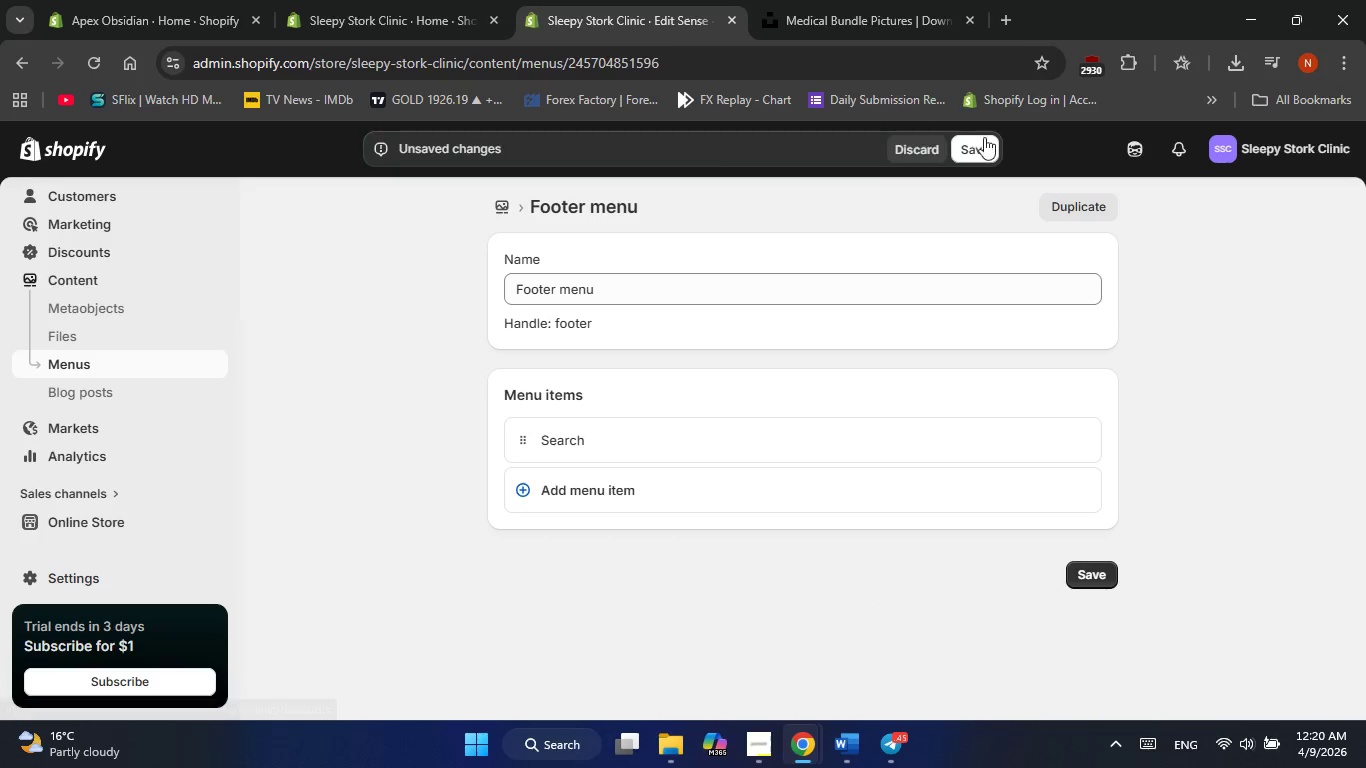 
left_click([965, 149])
 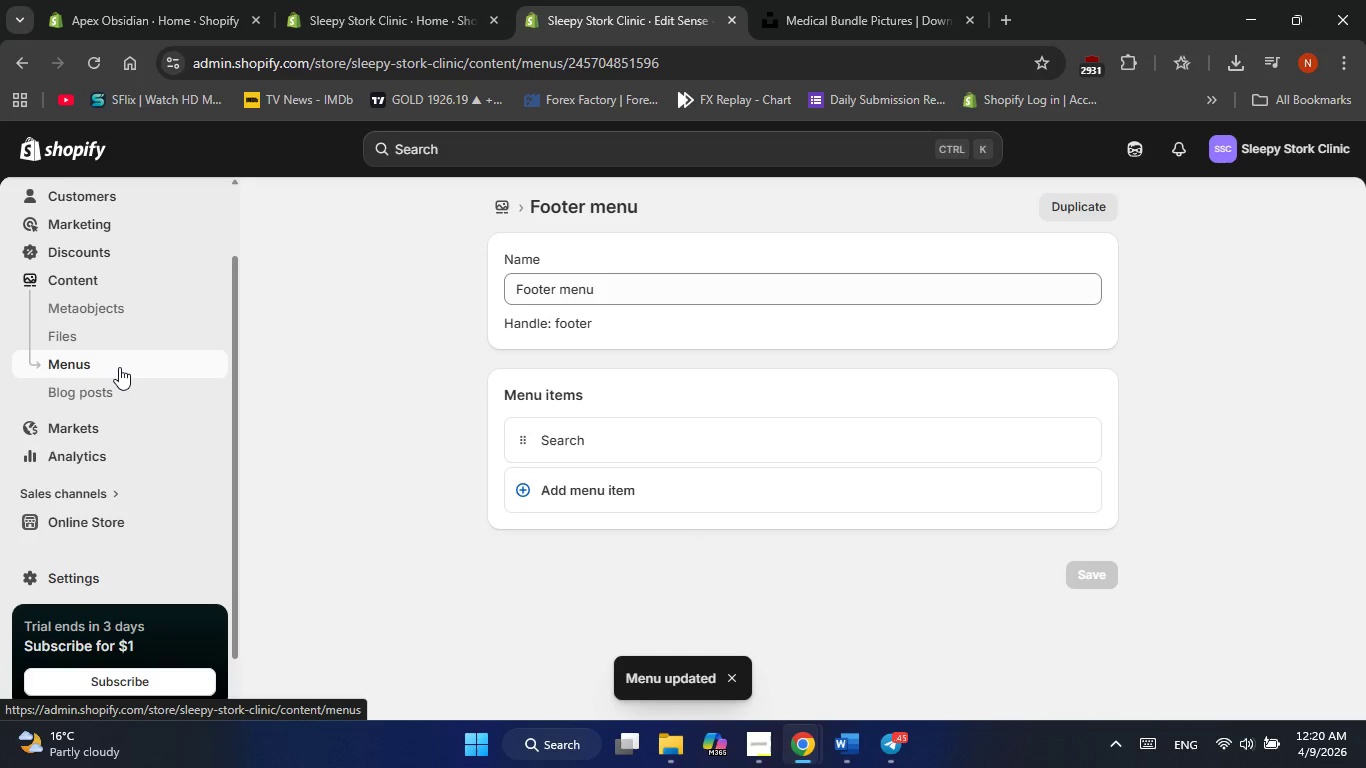 
left_click([119, 367])
 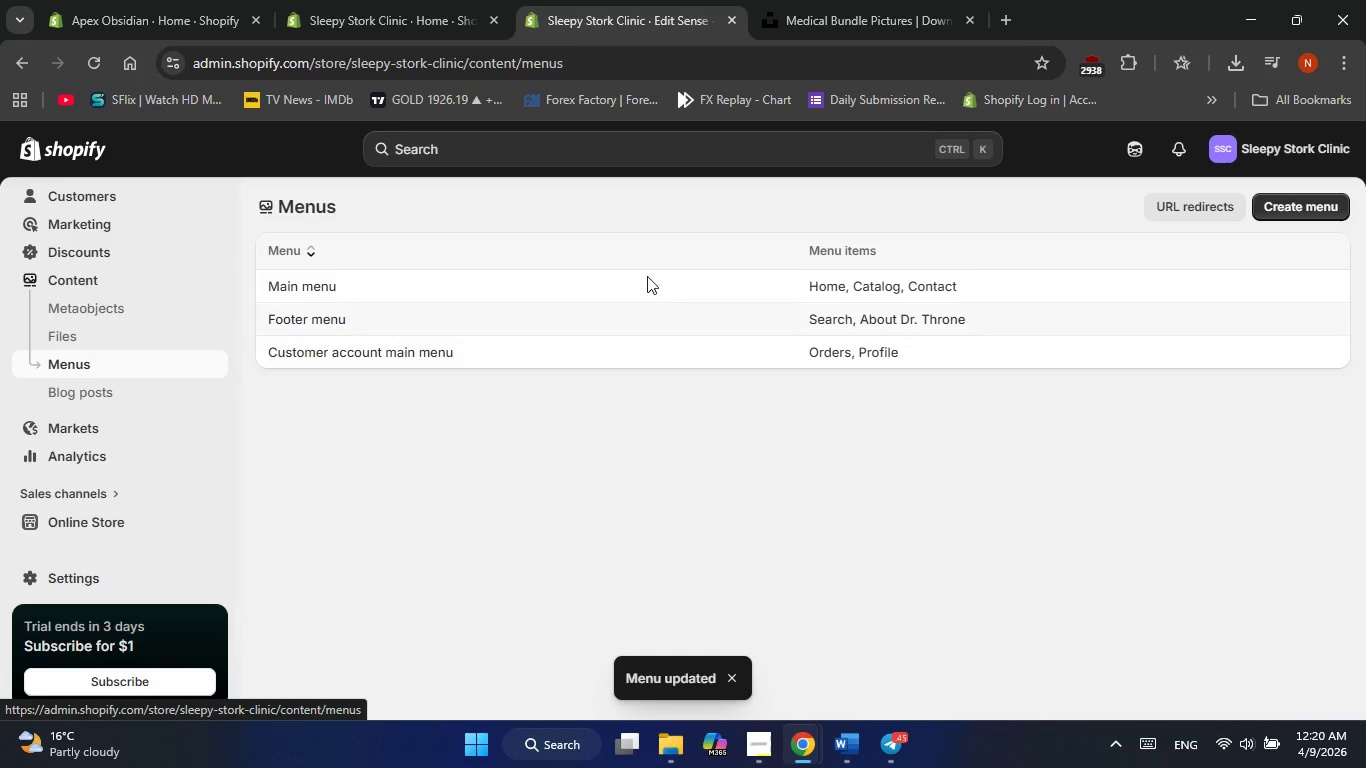 
left_click([860, 282])
 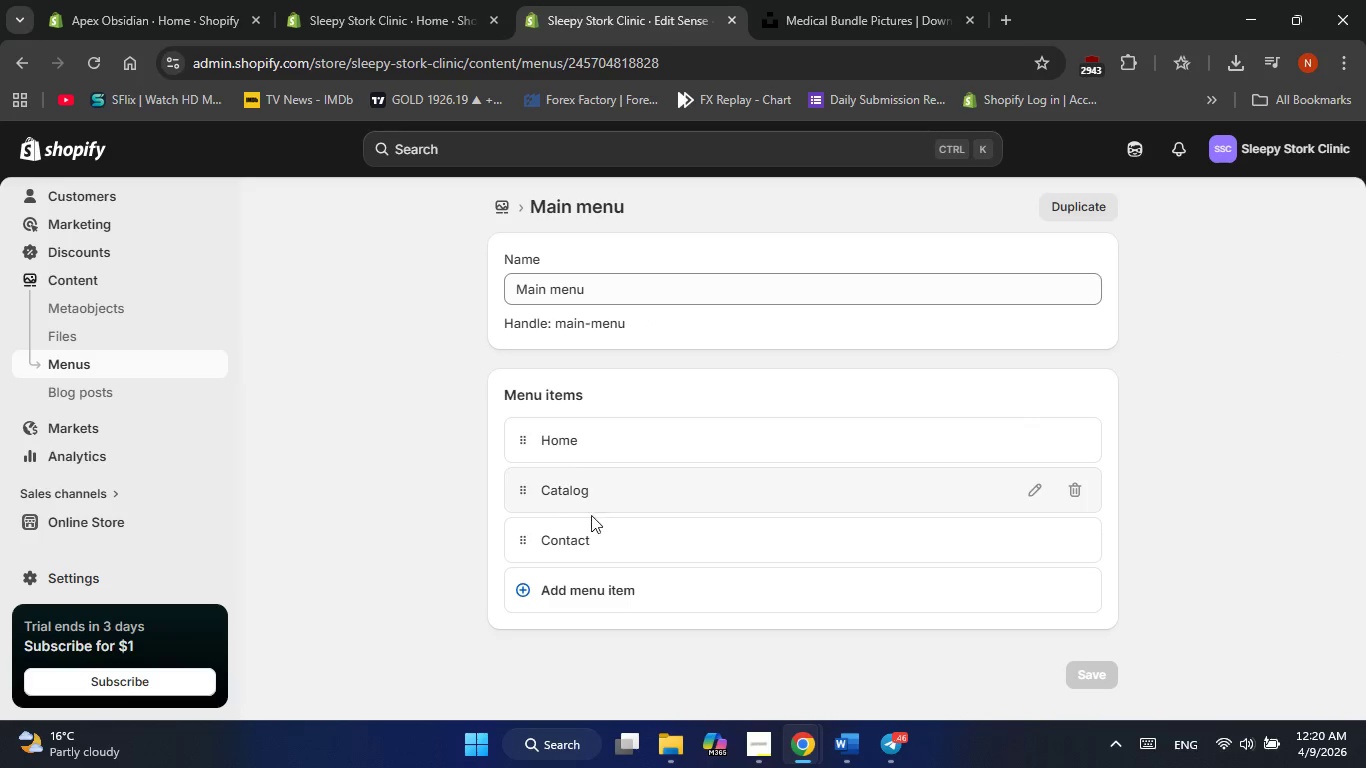 
left_click([618, 583])
 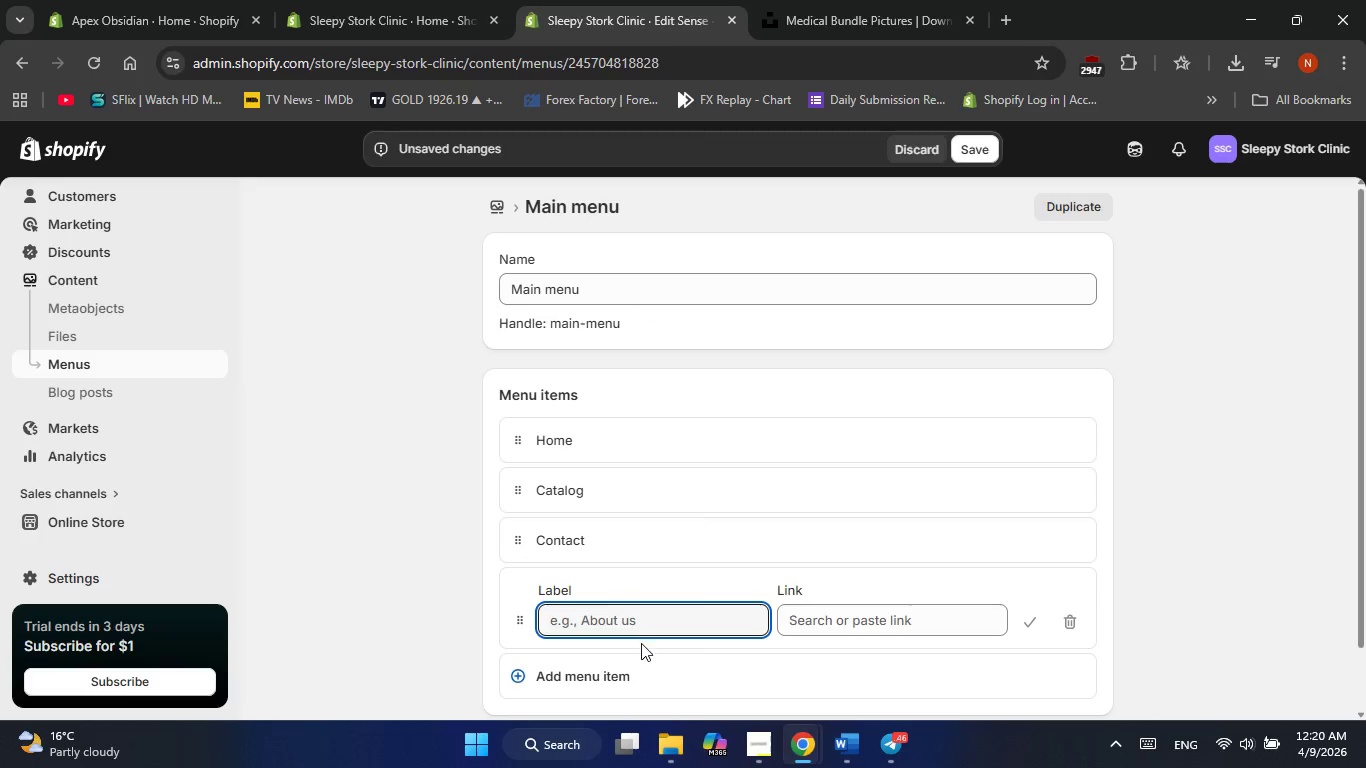 
left_click([646, 627])
 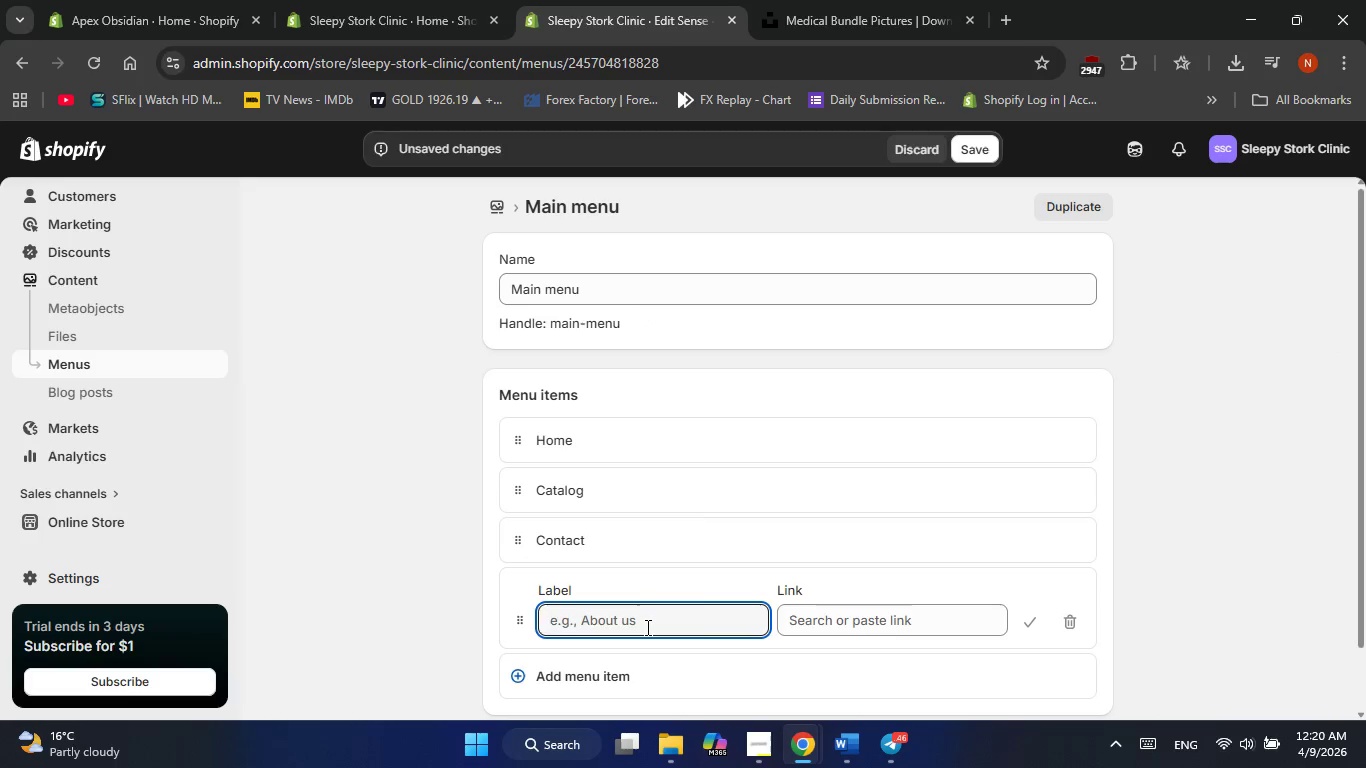 
type(About DR)
key(Backspace)
type(r. Throne)
 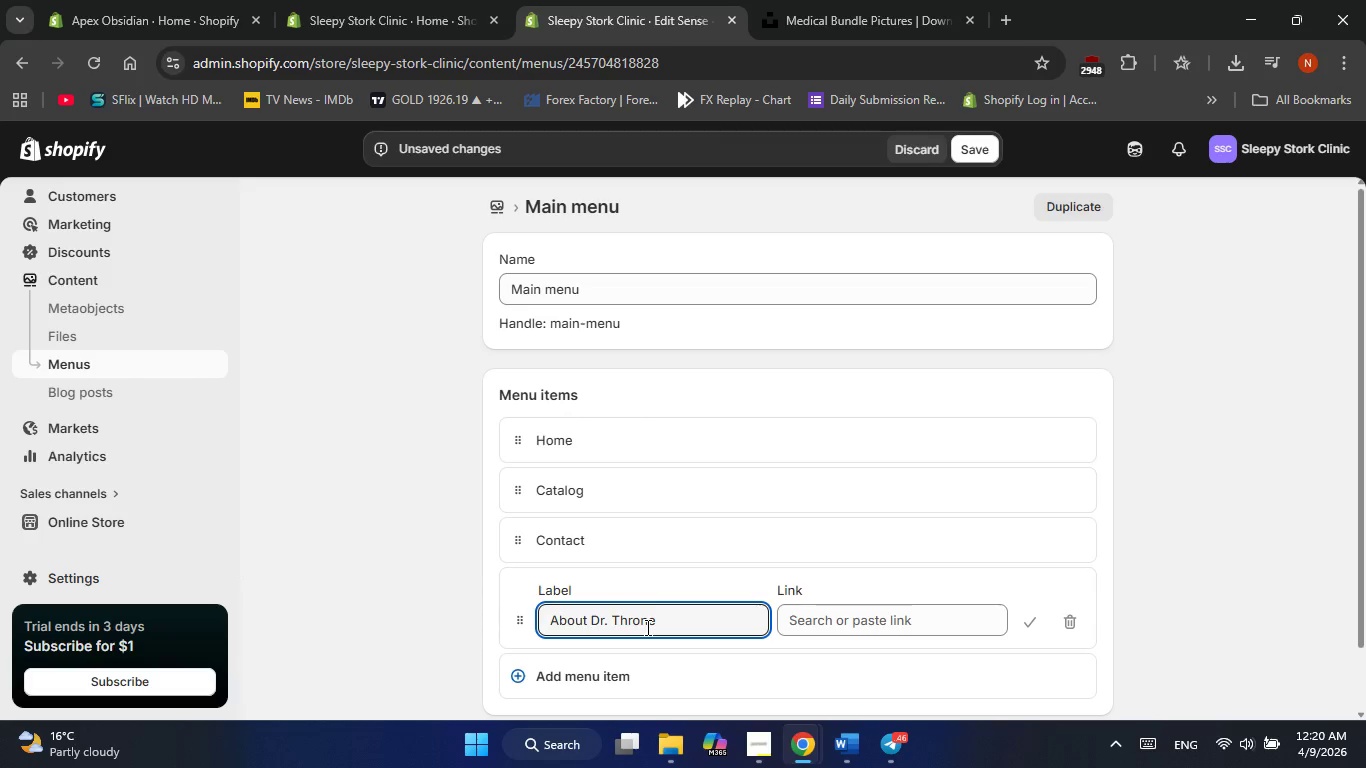 
left_click([674, 620])
 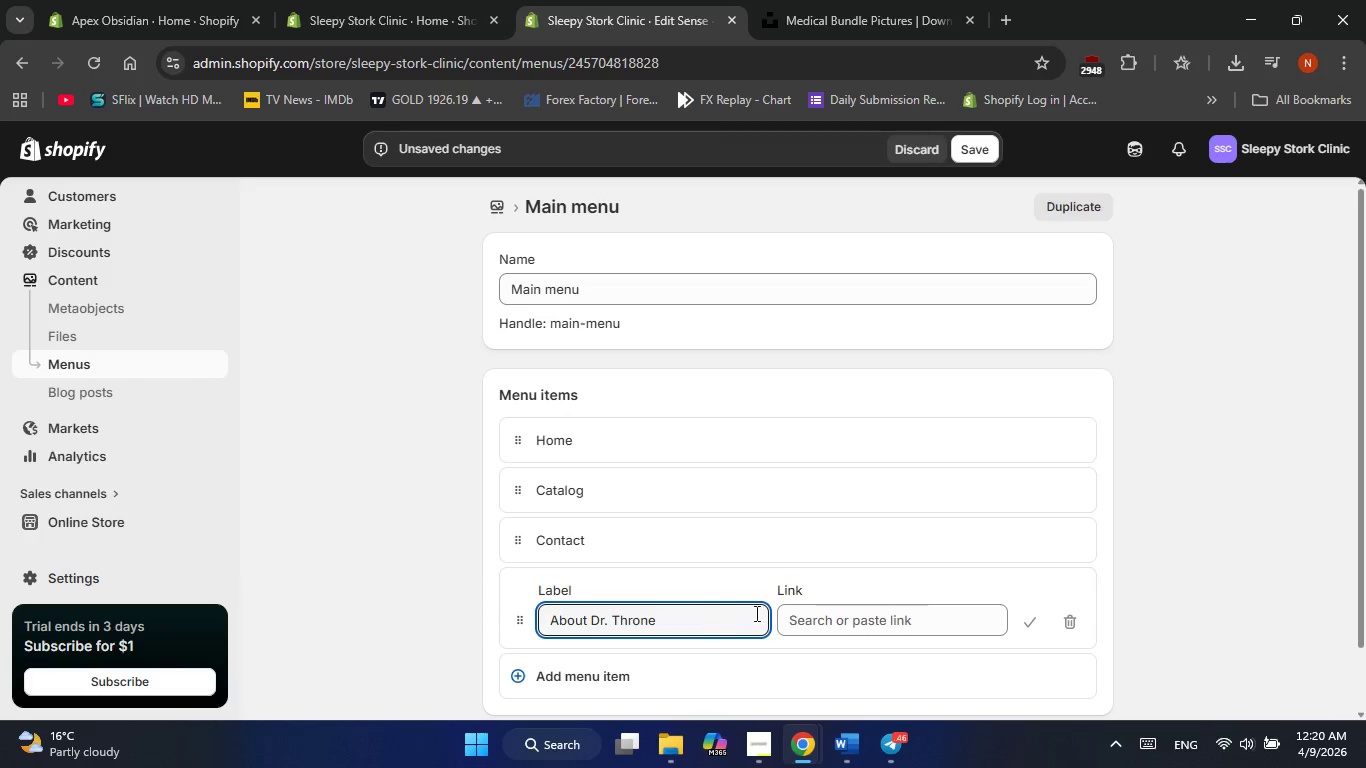 
left_click([813, 612])
 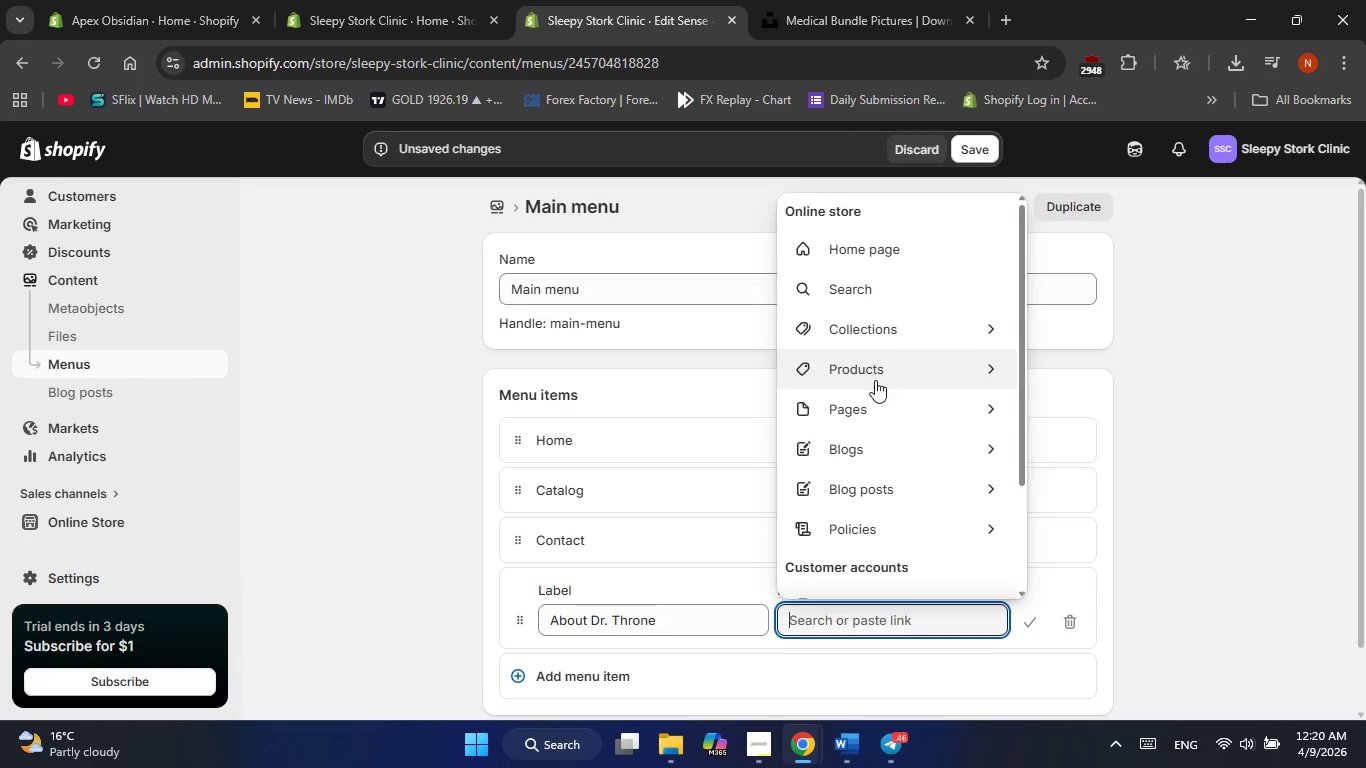 
left_click([873, 402])
 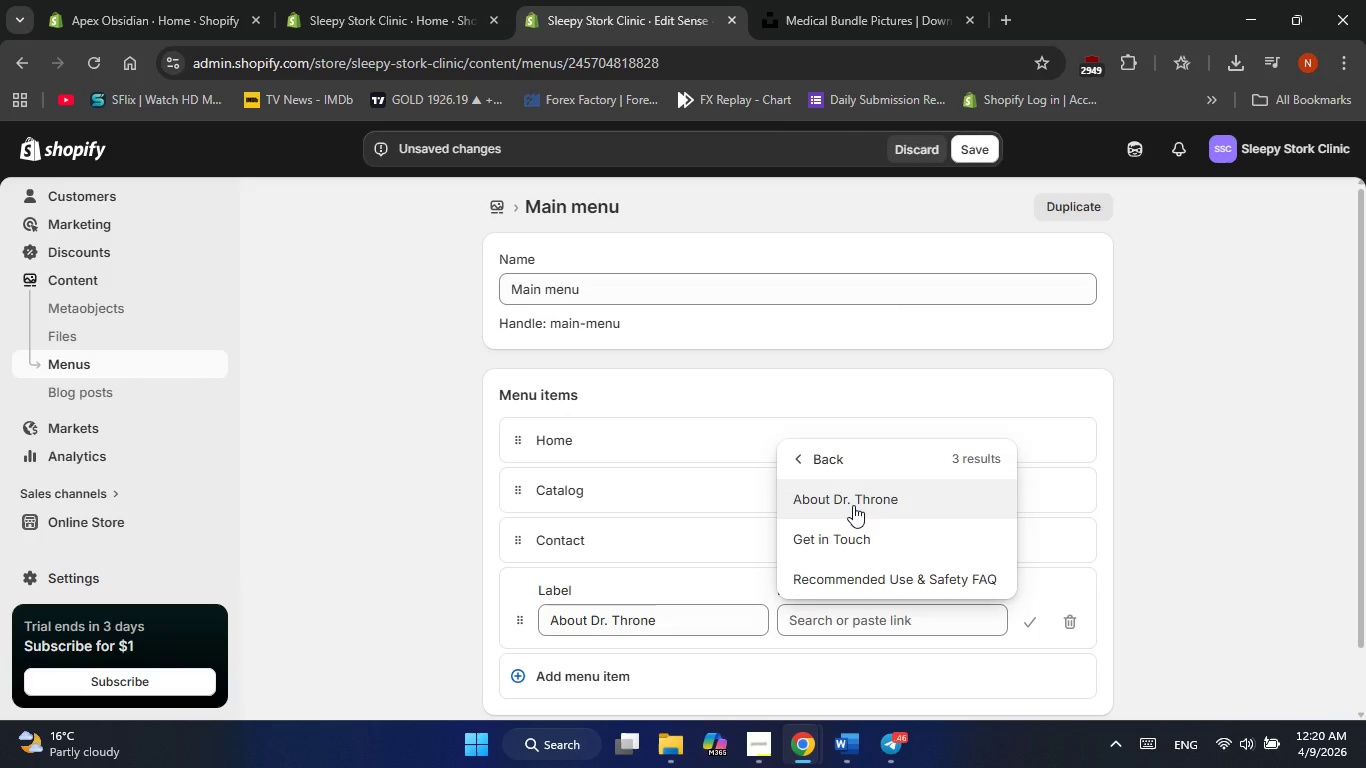 
wait(5.58)
 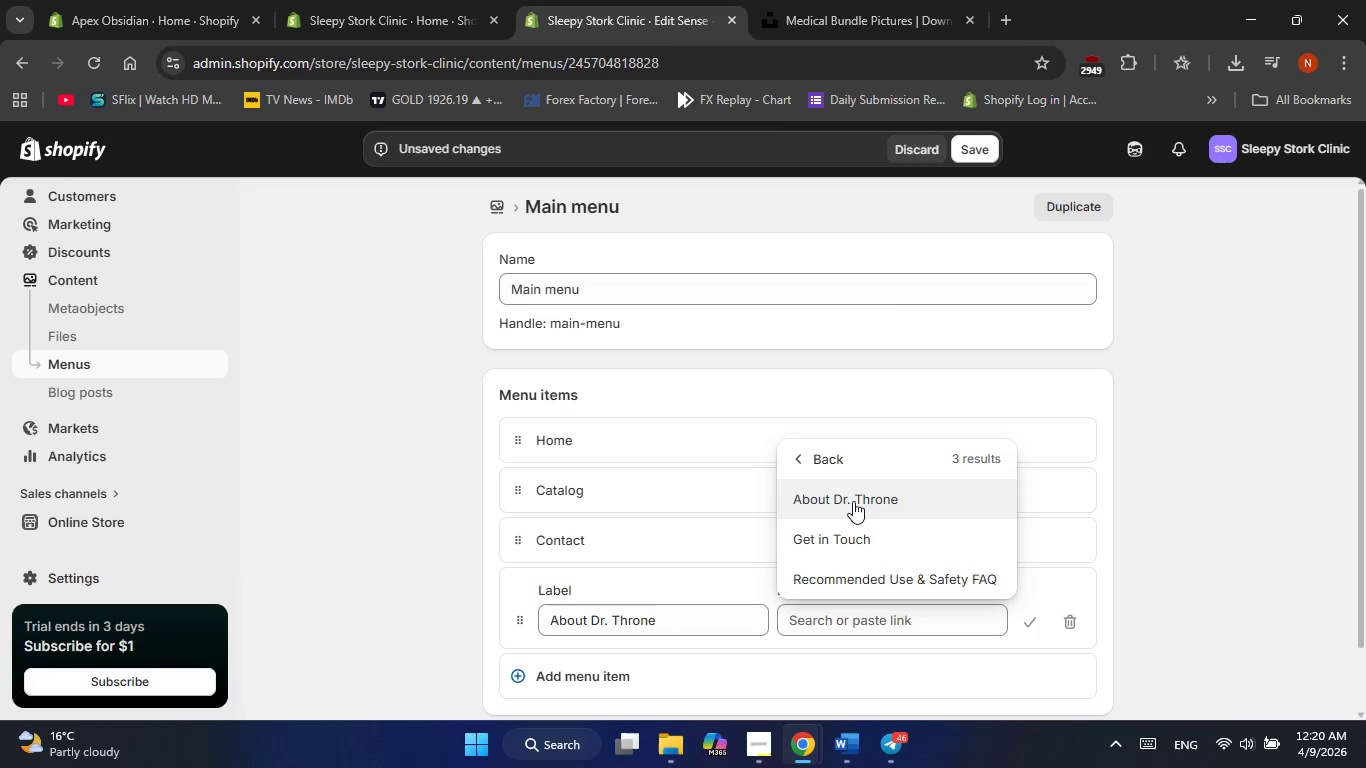 
left_click([853, 505])
 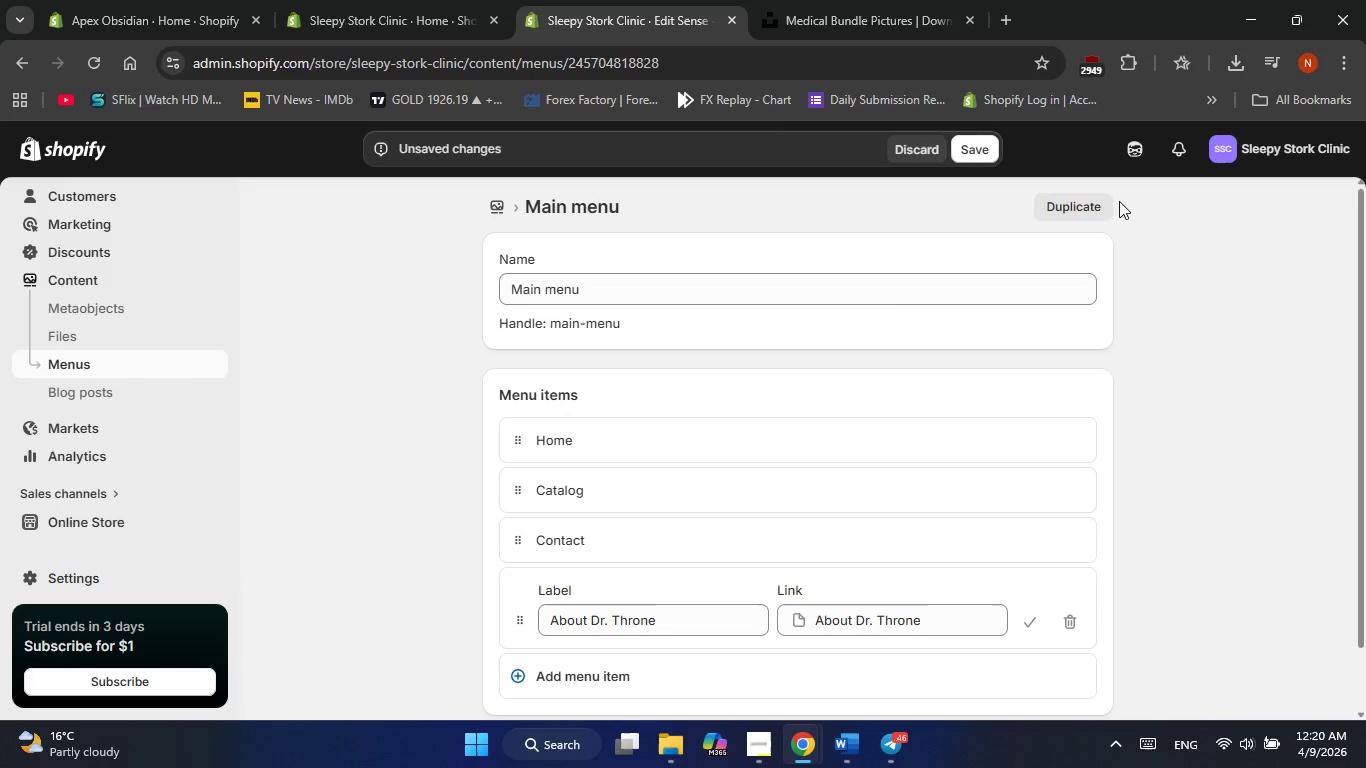 
scroll: coordinate [984, 374], scroll_direction: down, amount: 4.0
 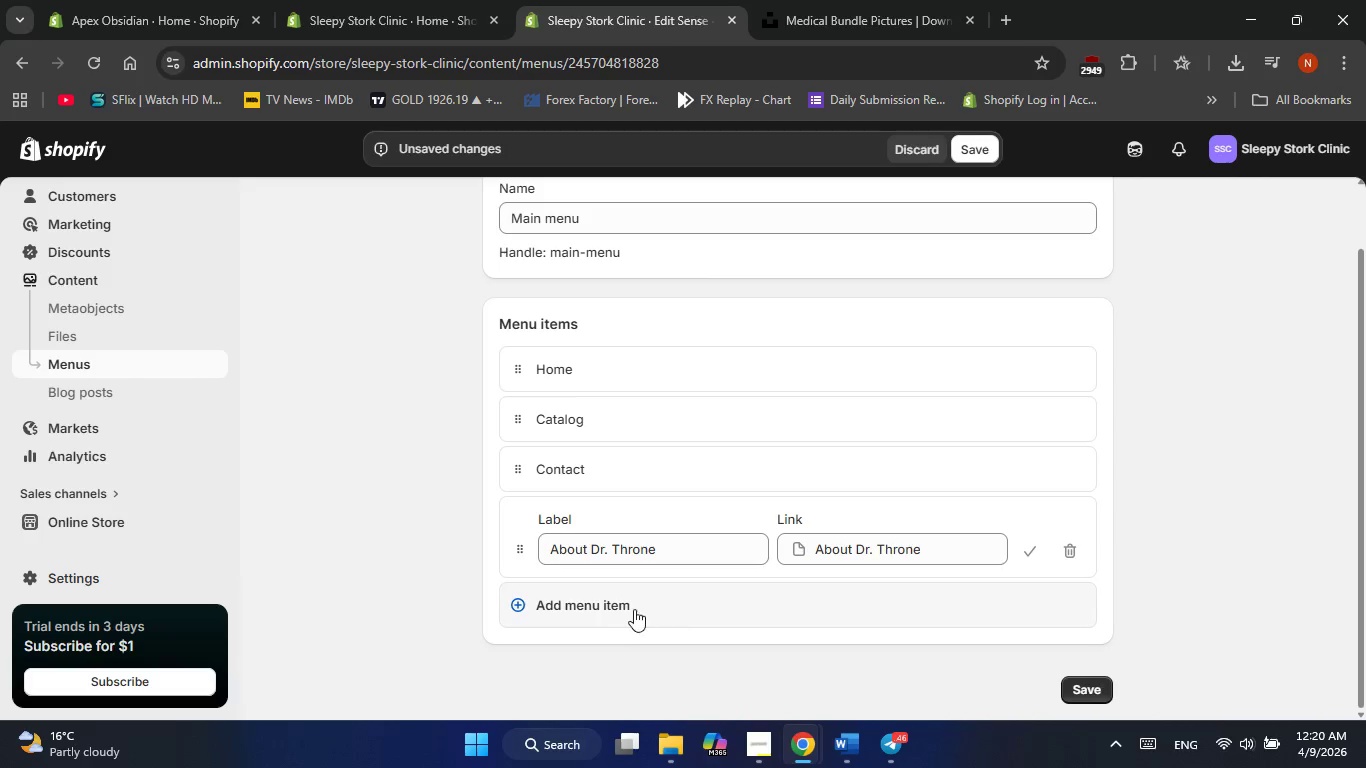 
left_click([623, 608])
 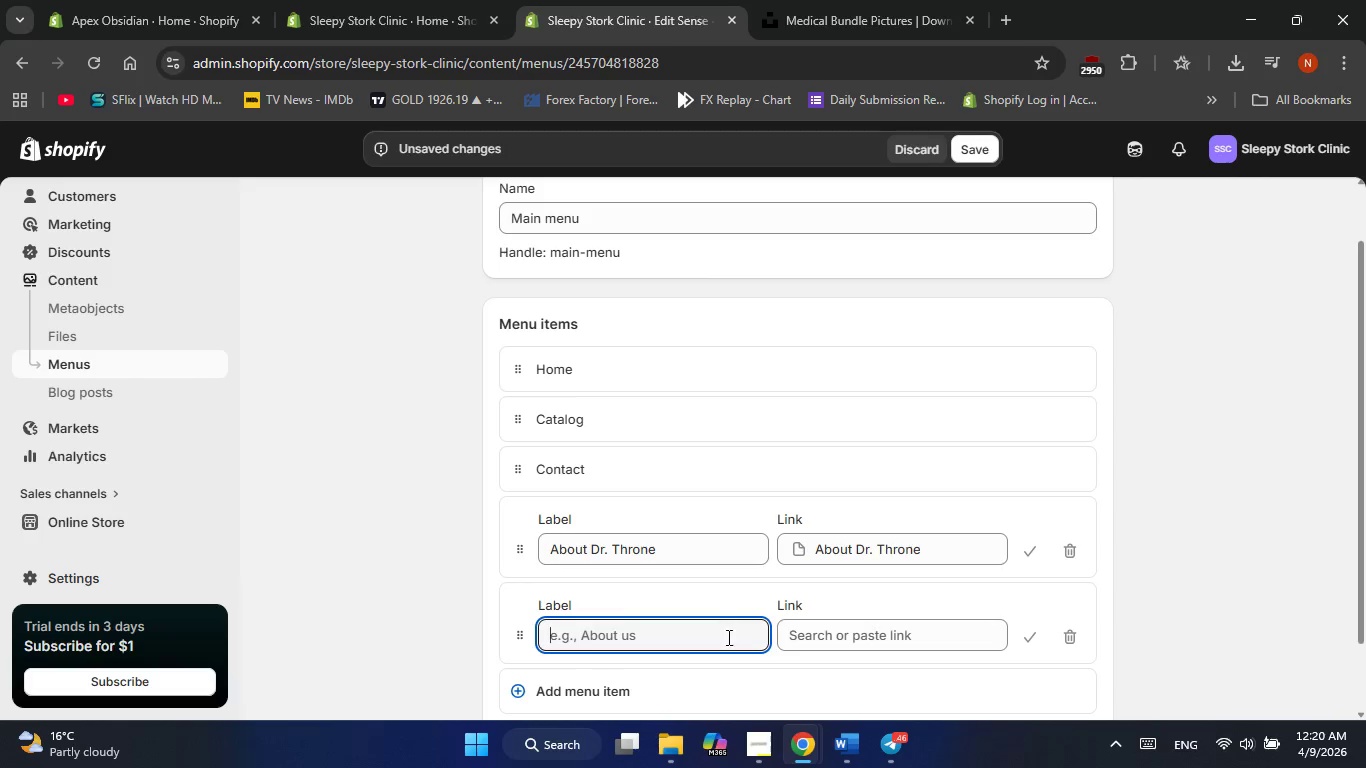 
scroll: coordinate [729, 626], scroll_direction: down, amount: 1.0
 